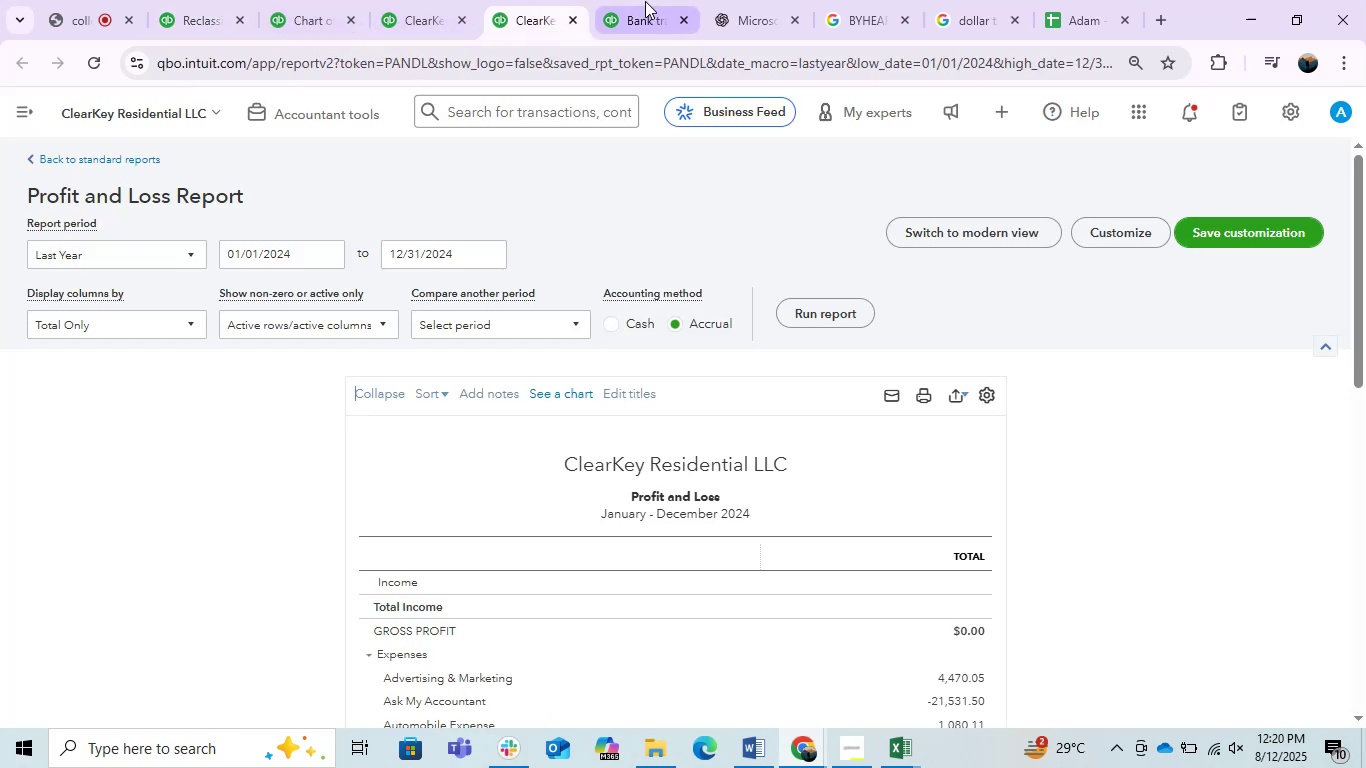 
left_click([639, 0])
 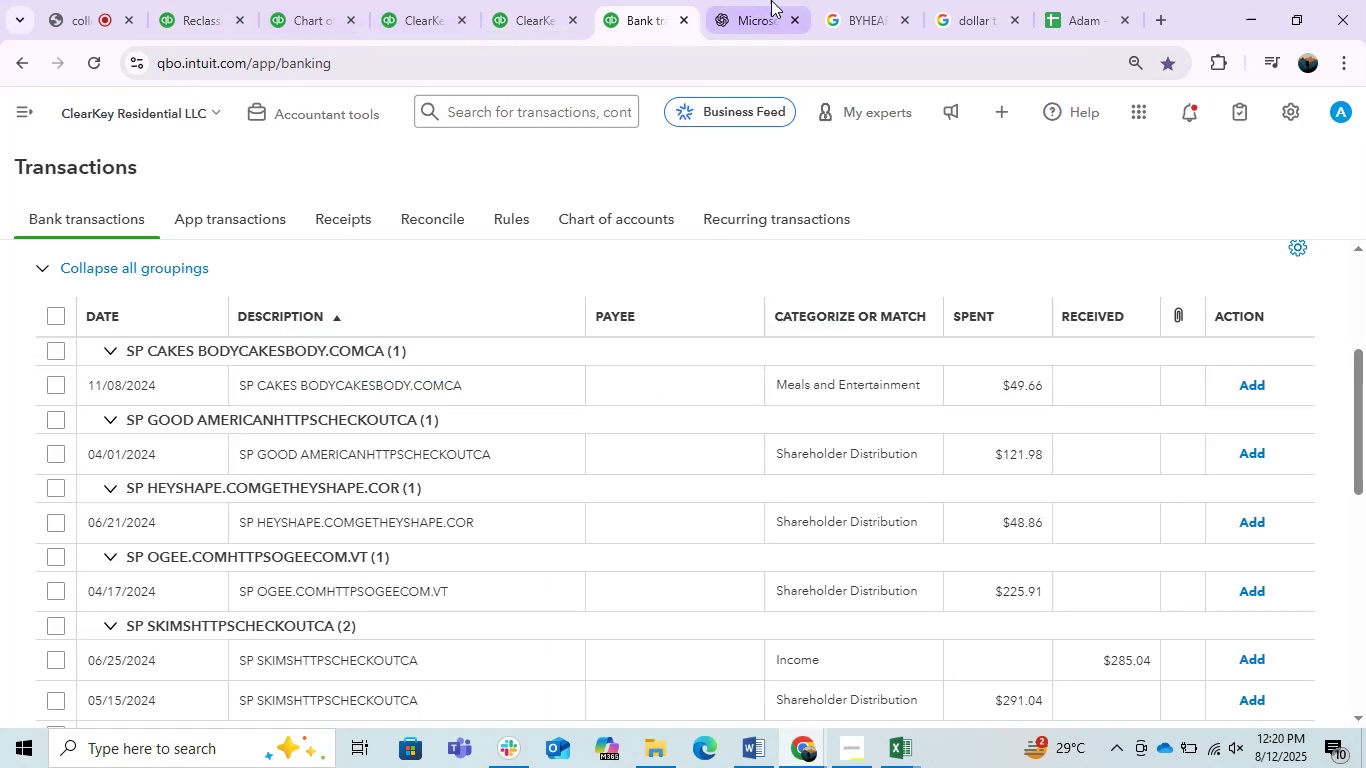 
left_click([771, 0])
 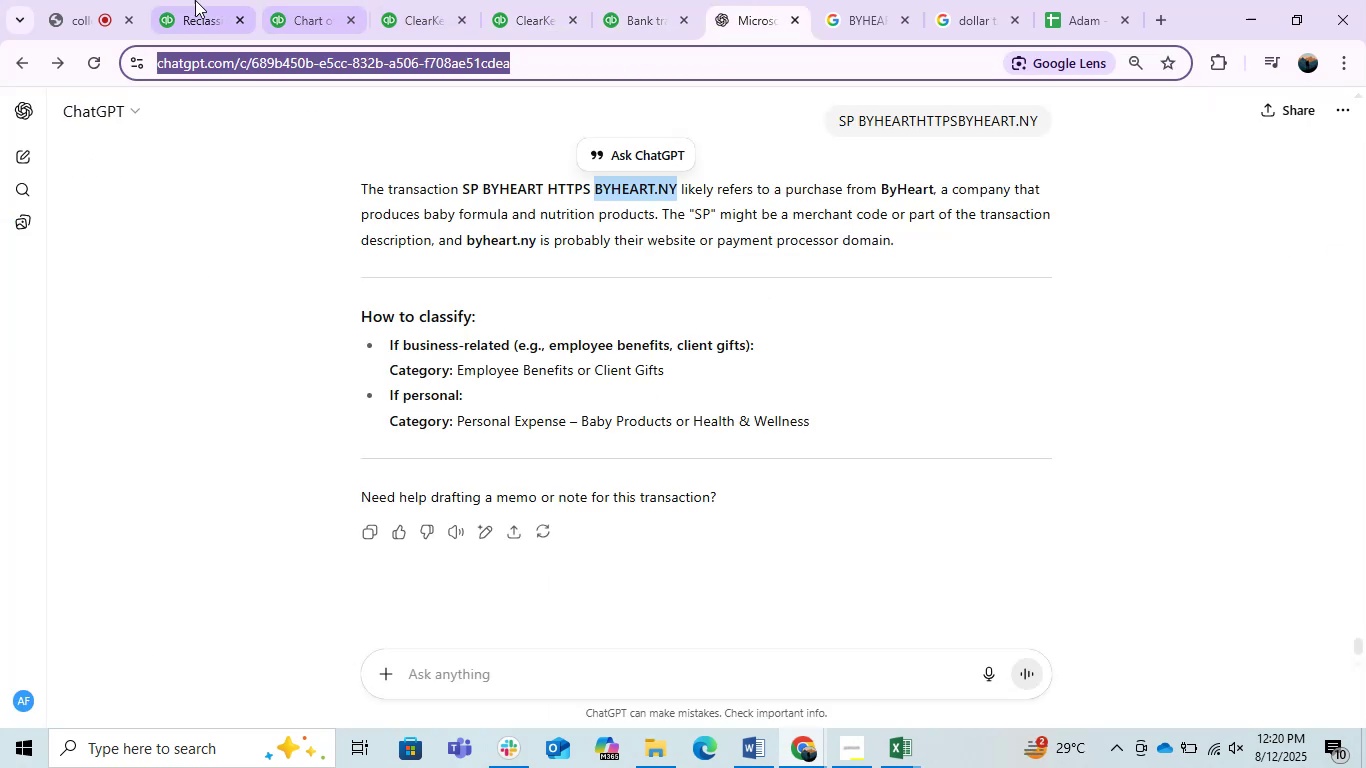 
left_click([195, 0])
 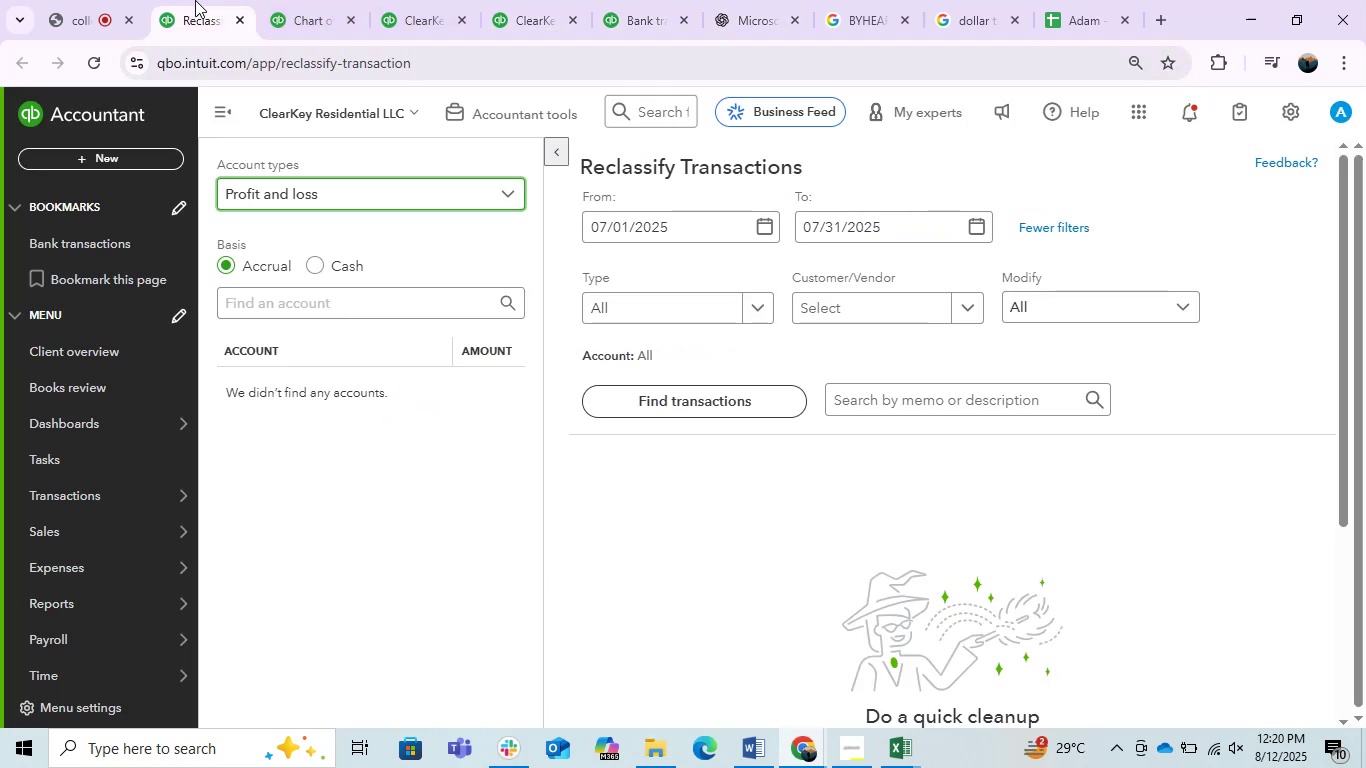 
mouse_move([316, 6])
 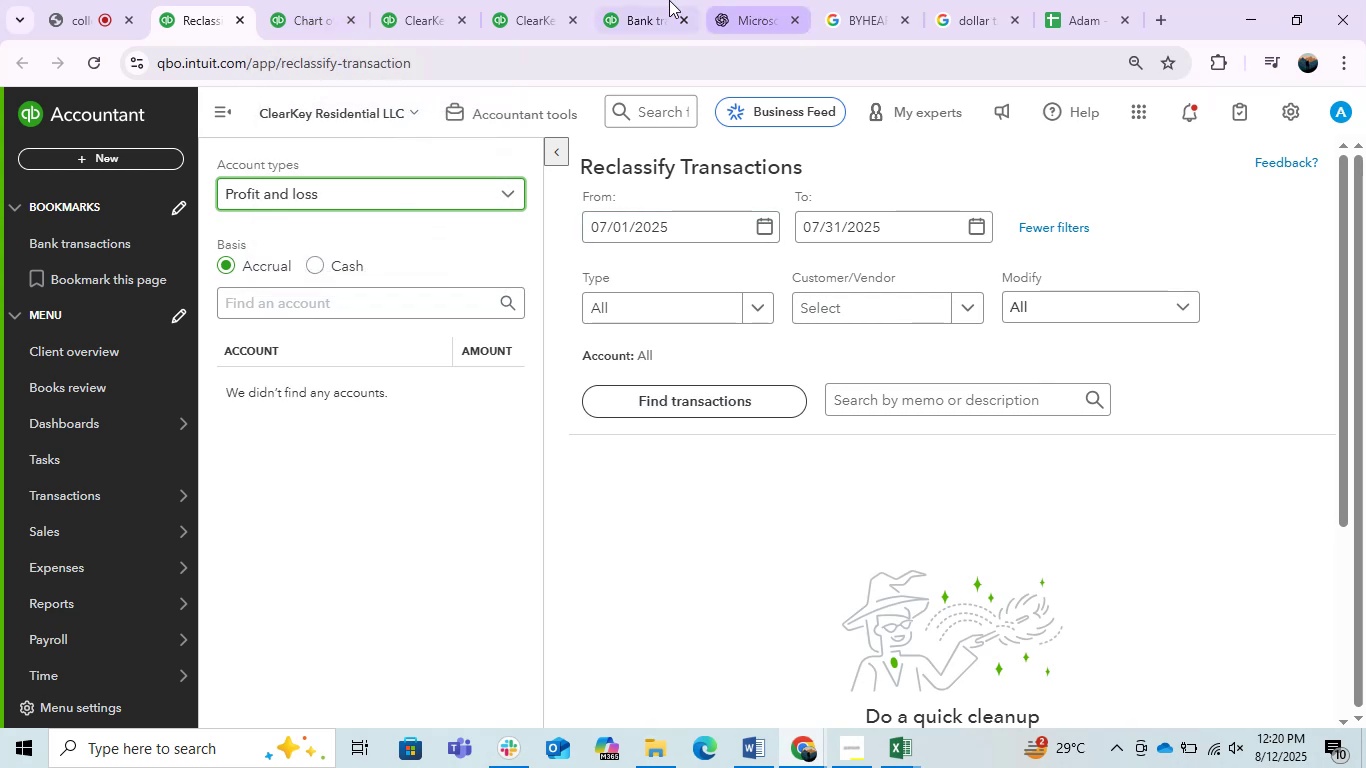 
left_click([645, 0])
 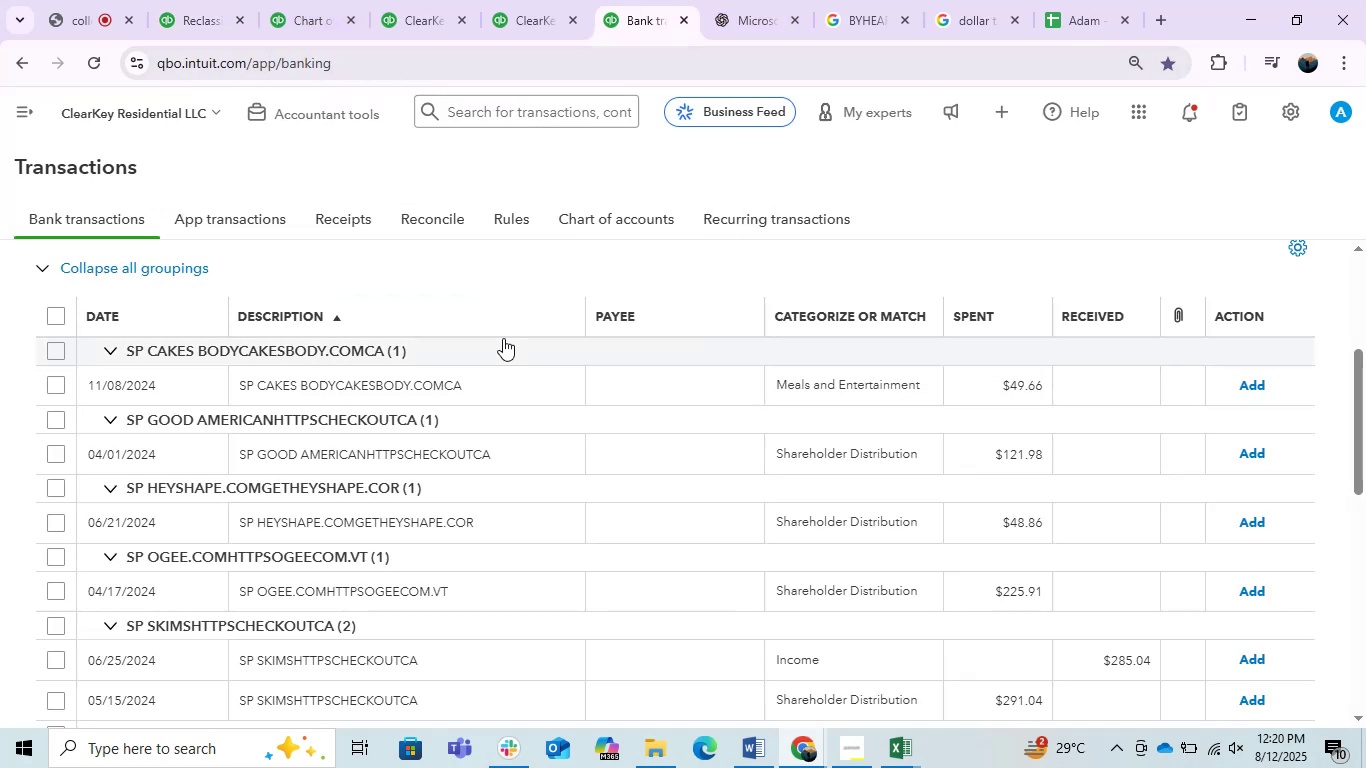 
left_click([394, 375])
 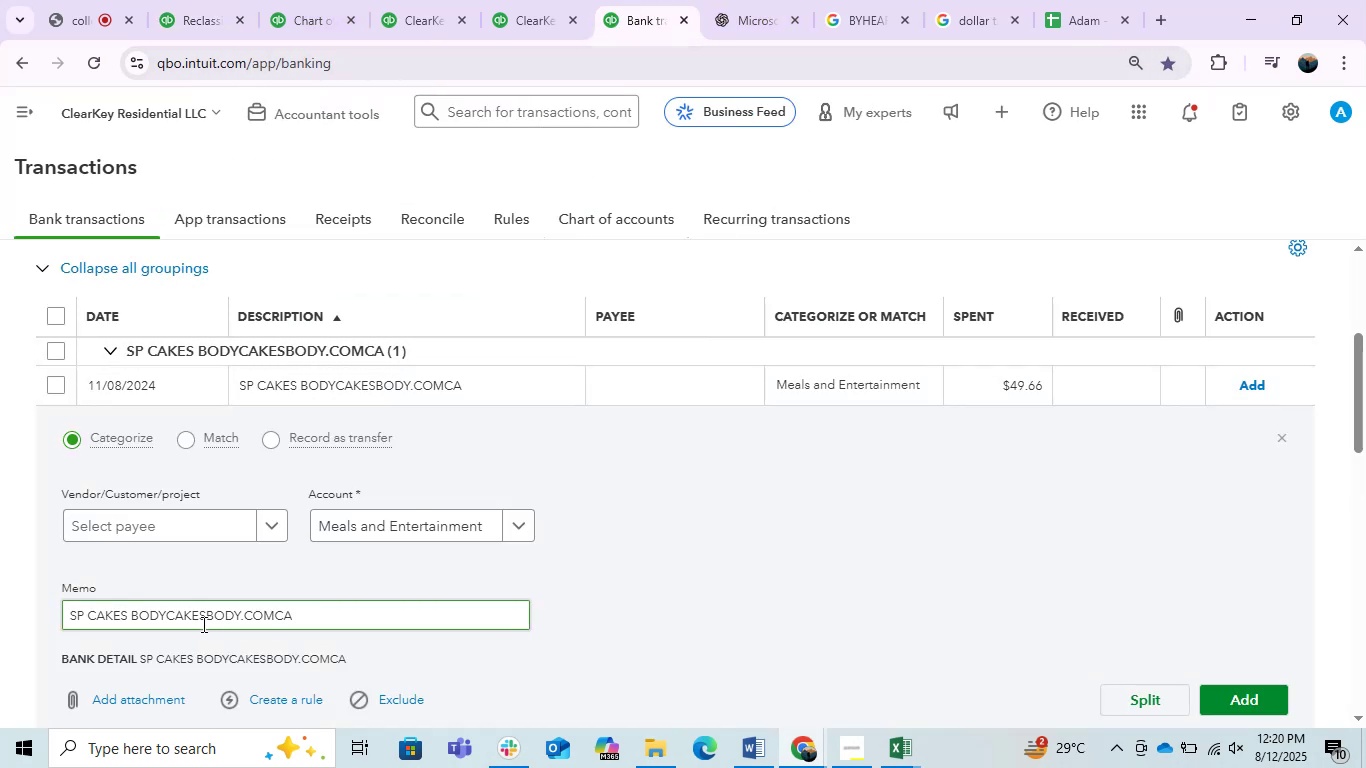 
left_click_drag(start_coordinate=[206, 616], to_coordinate=[90, 628])
 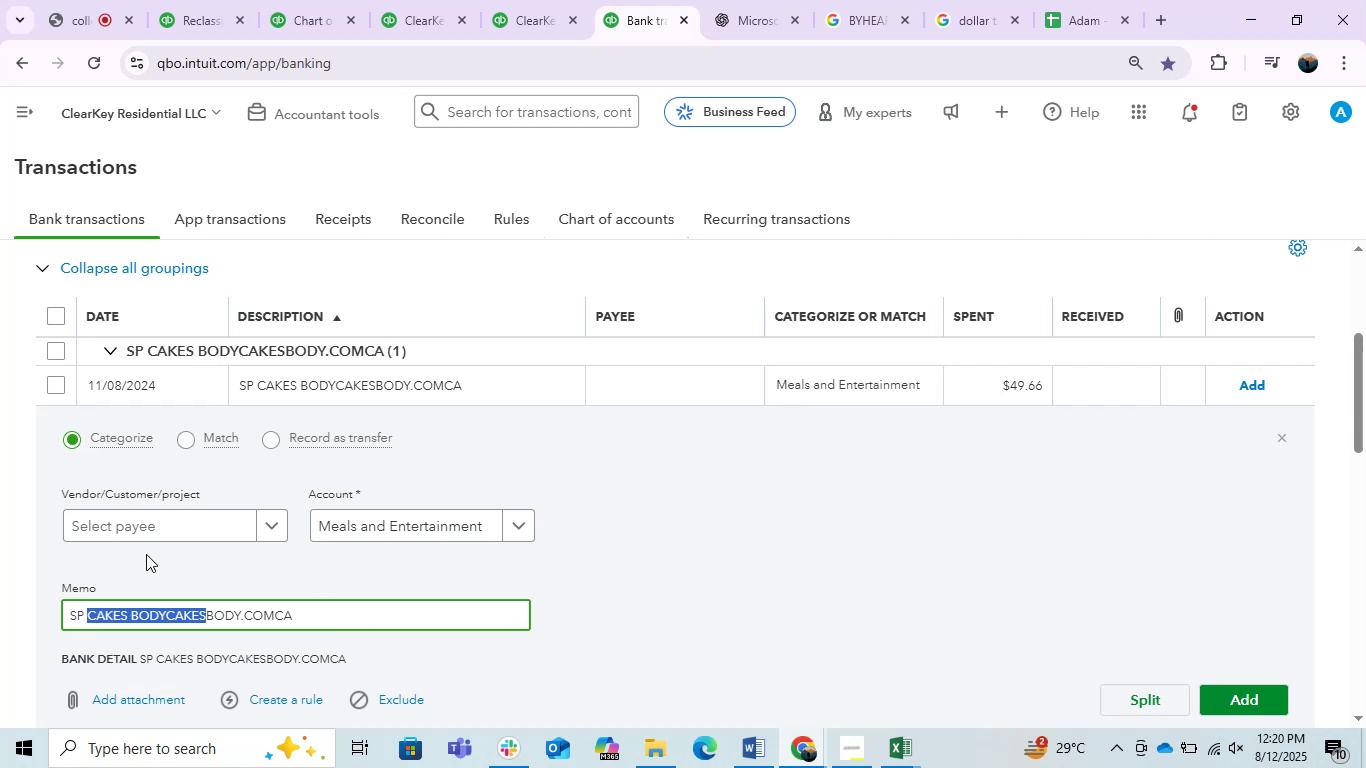 
key(Control+C)
 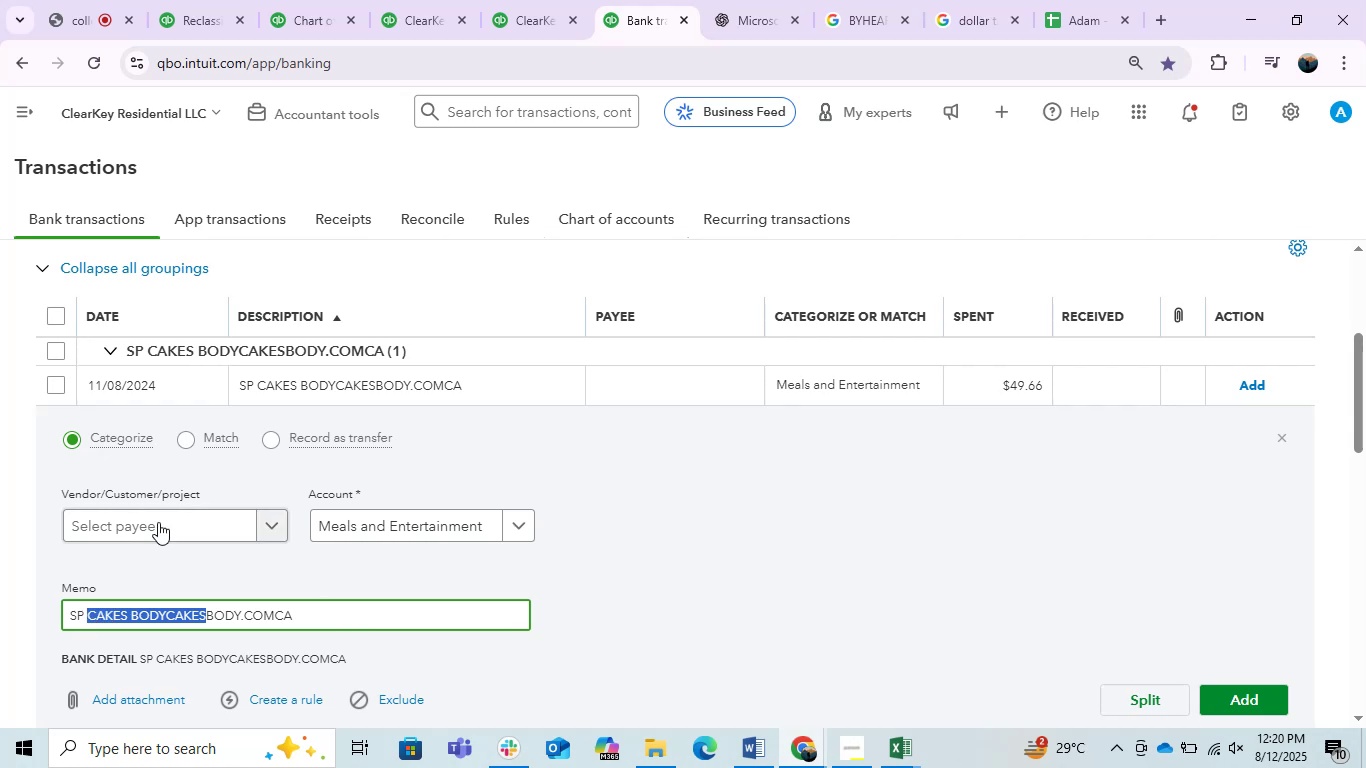 
left_click([158, 522])
 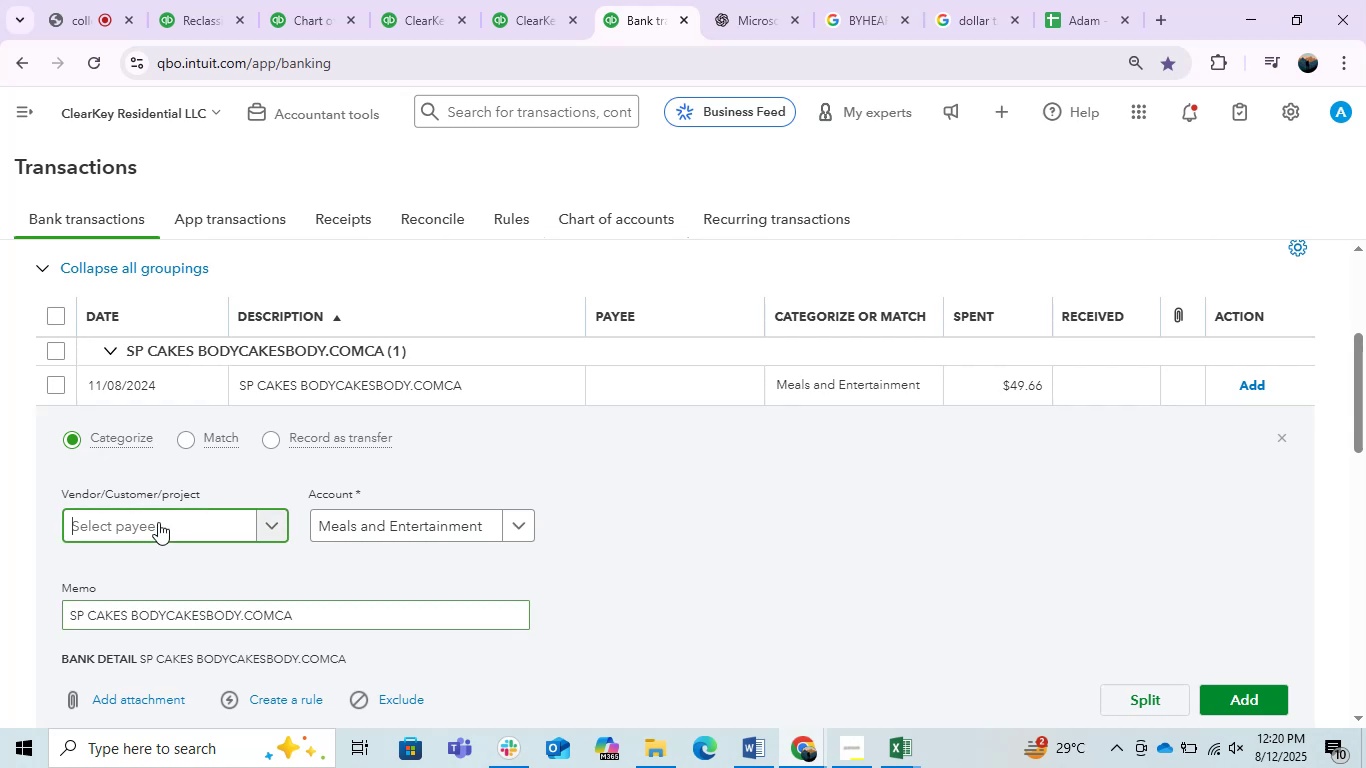 
key(Control+ControlLeft)
 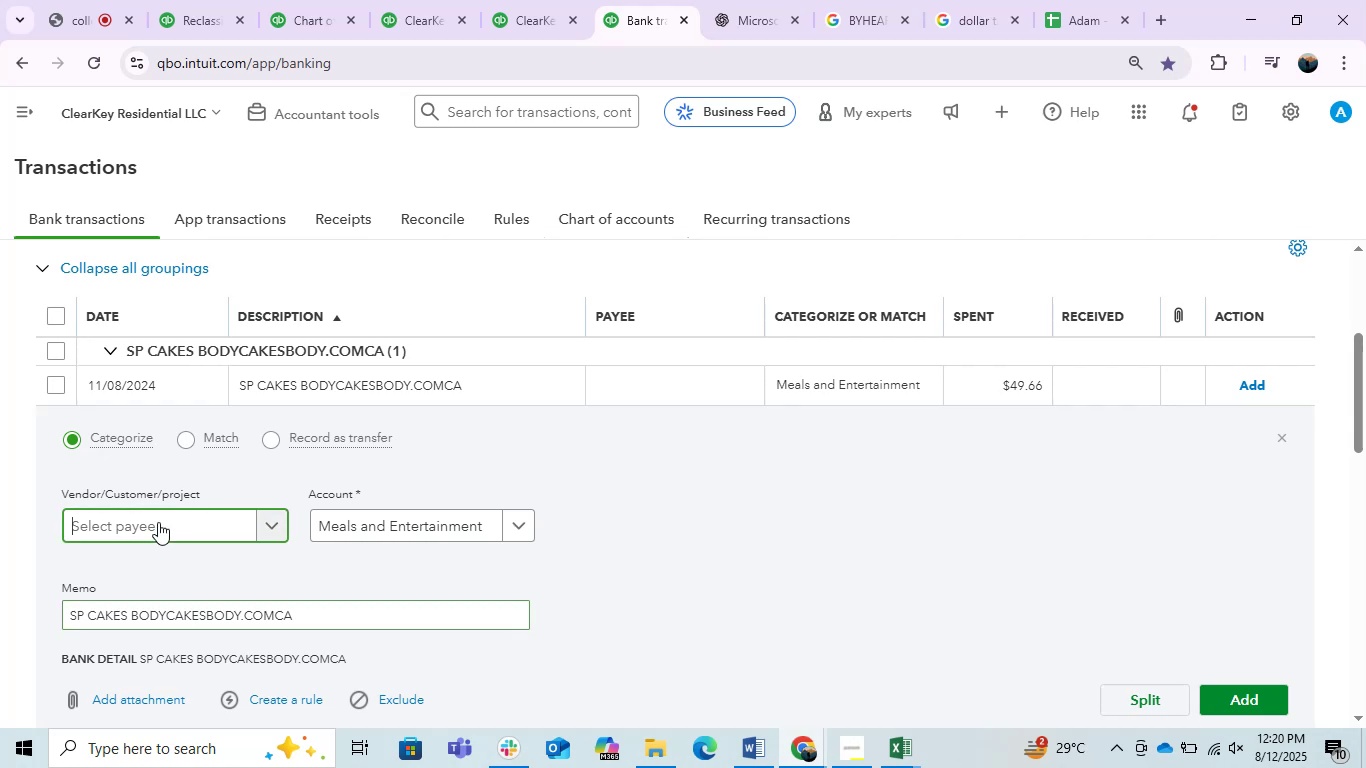 
key(Control+V)
 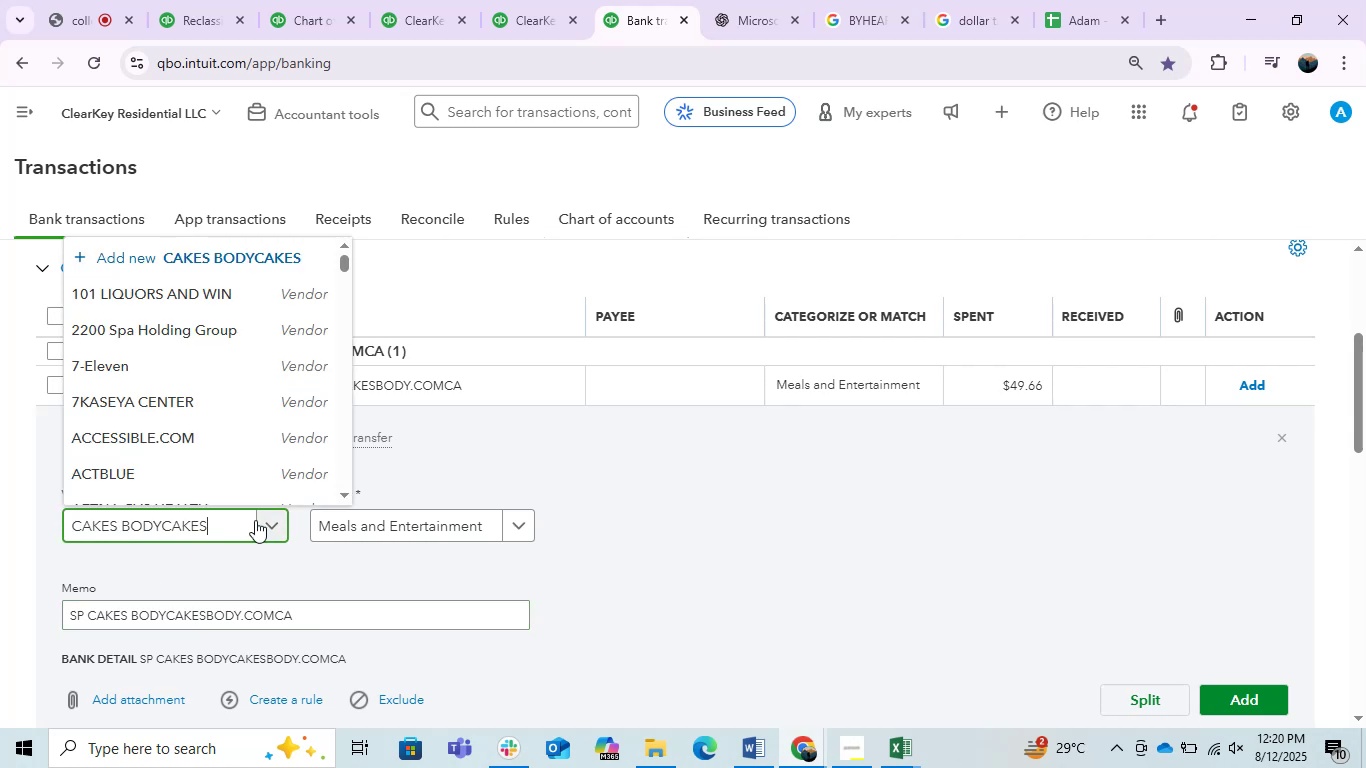 
mouse_move([261, 520])
 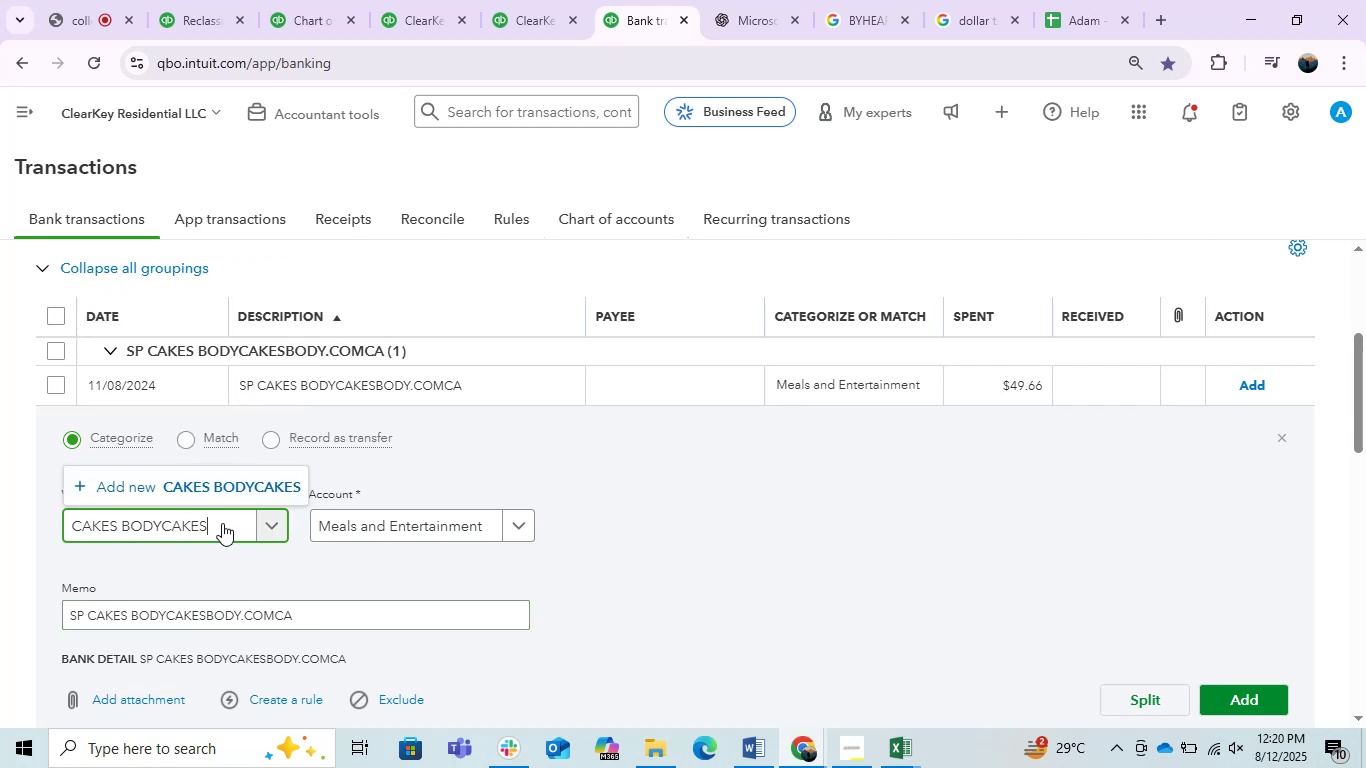 
hold_key(key=Backspace, duration=0.37)
 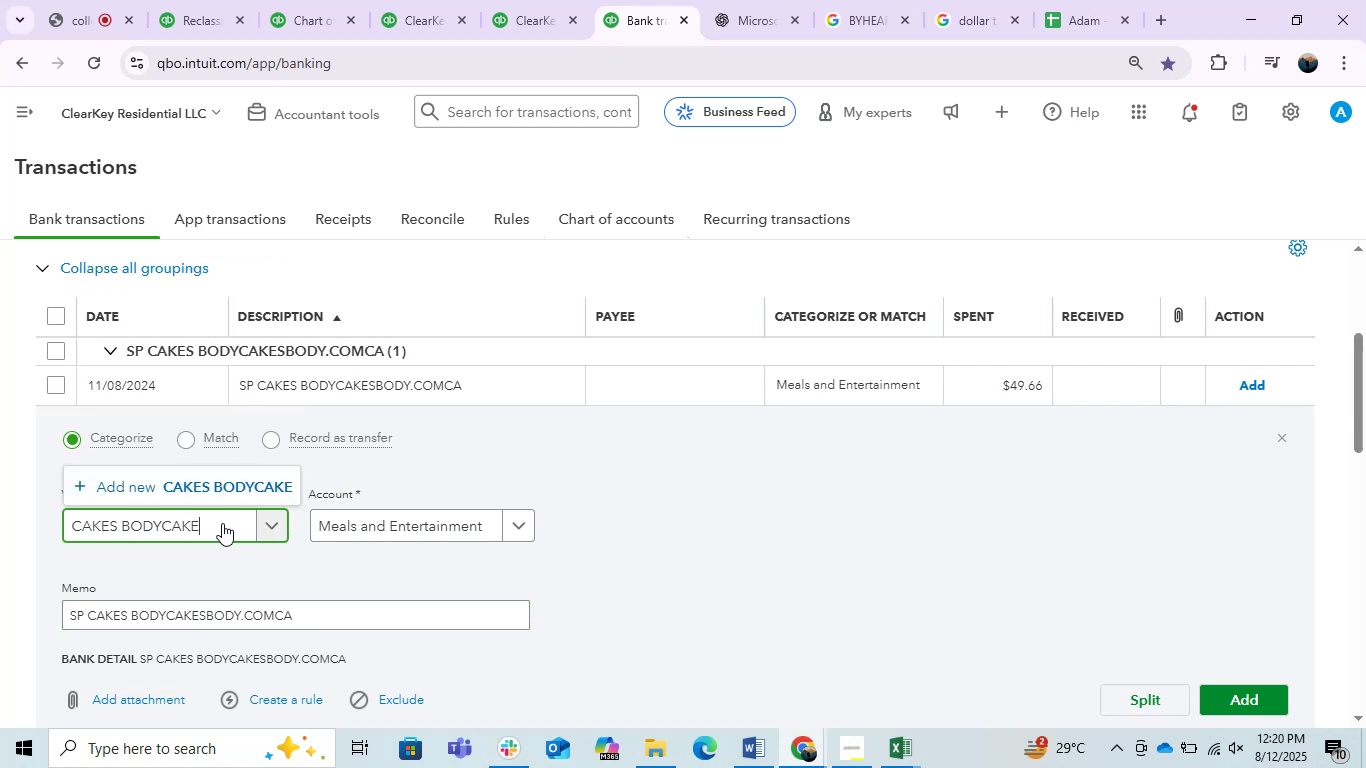 
key(Backspace)
 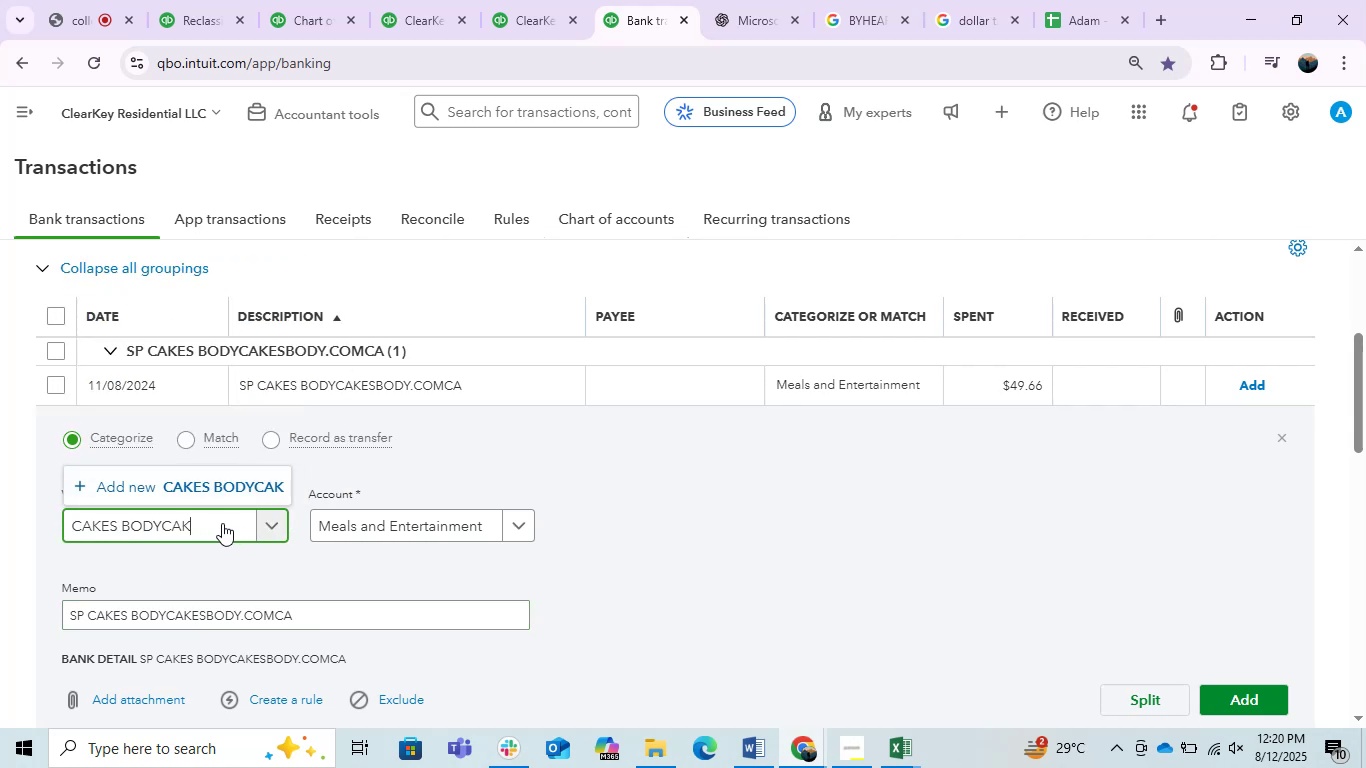 
key(Backspace)
 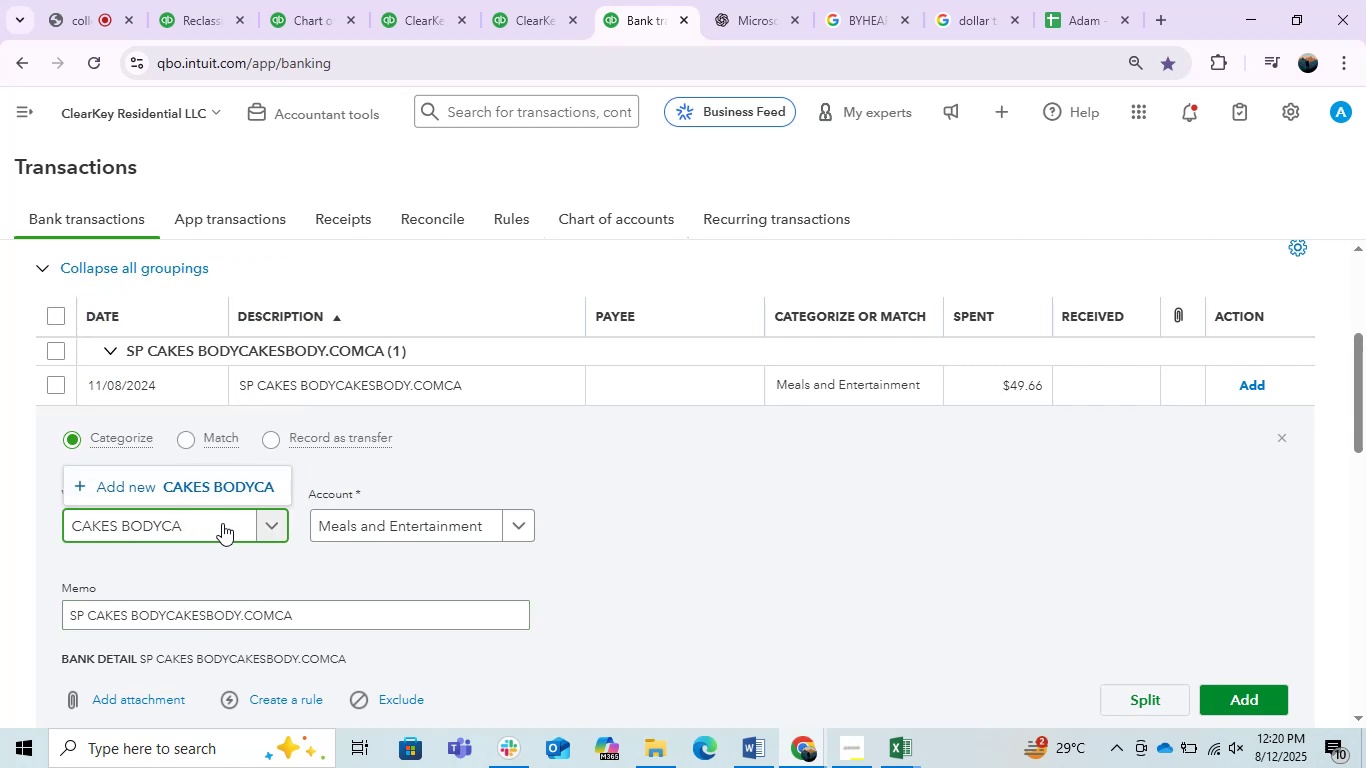 
key(Backspace)
 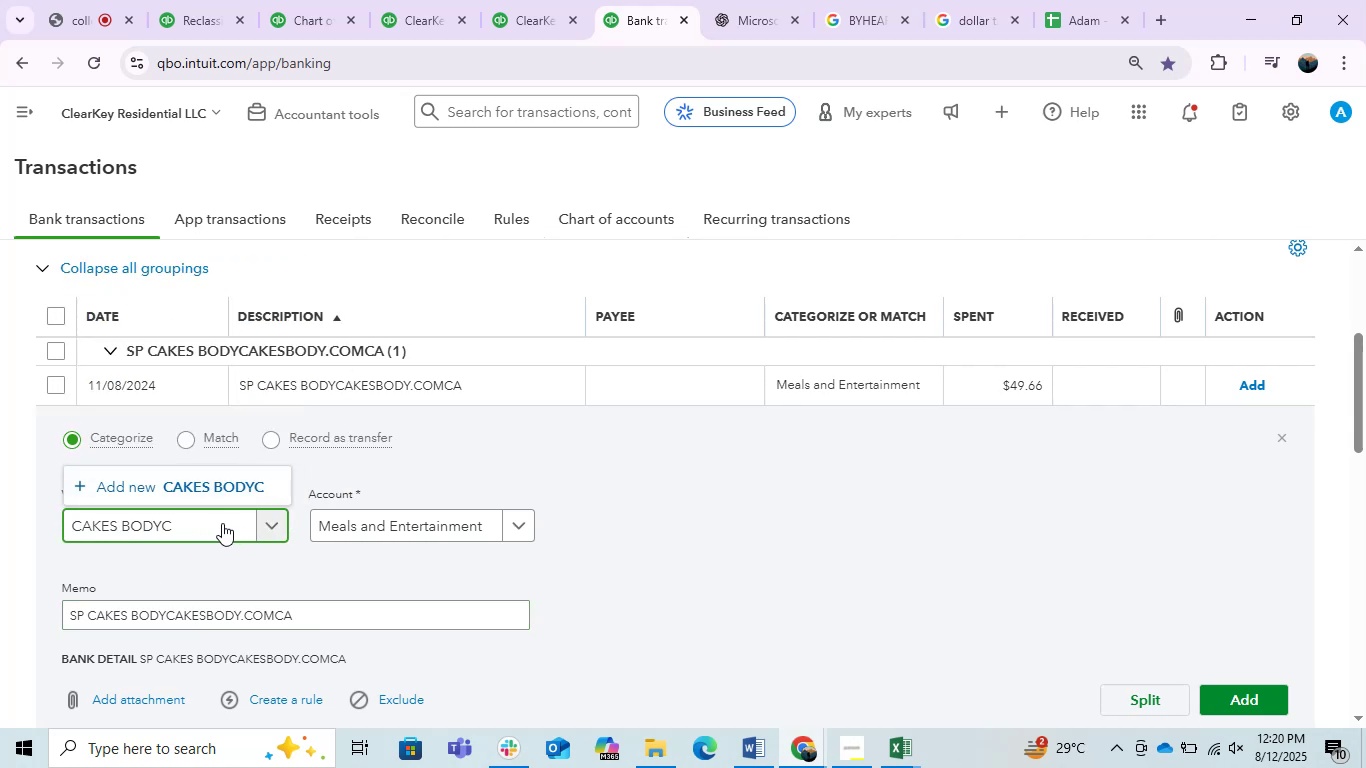 
key(Backspace)
 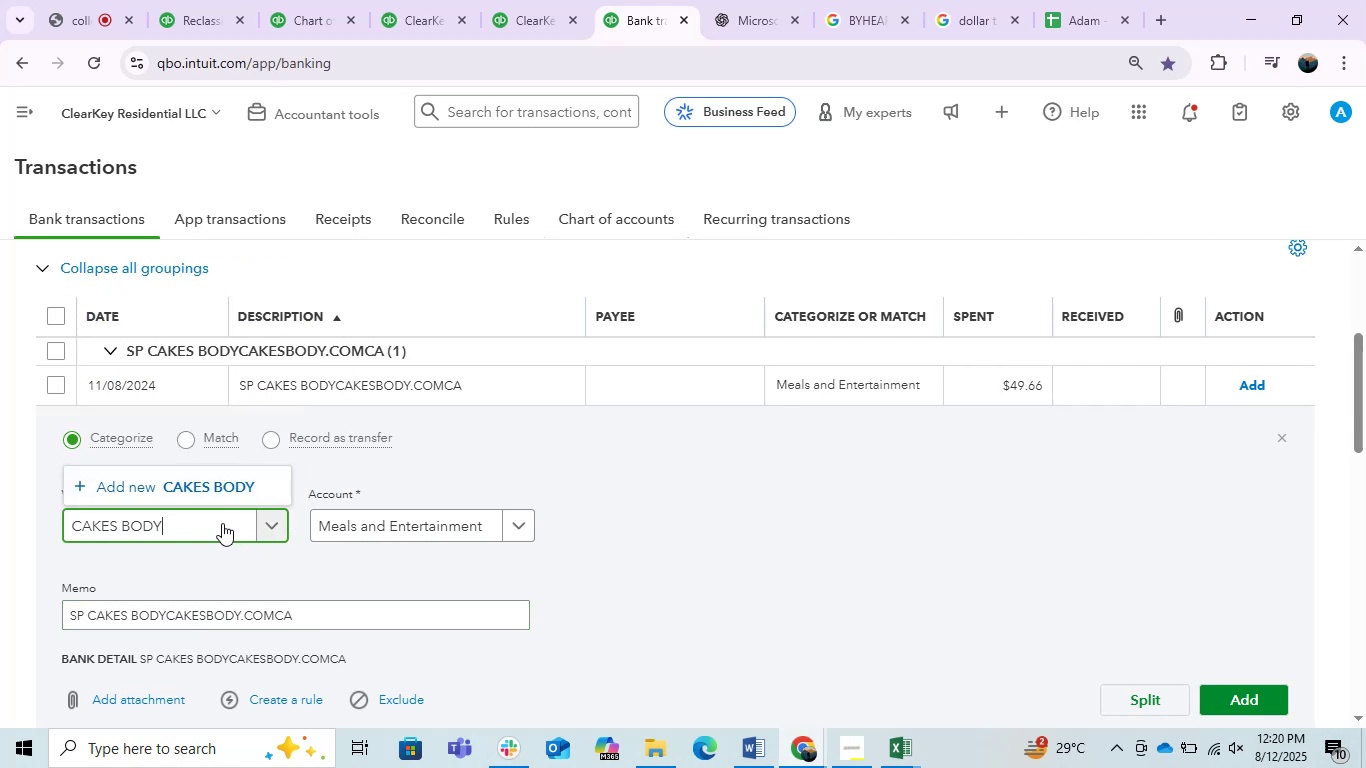 
left_click([207, 488])
 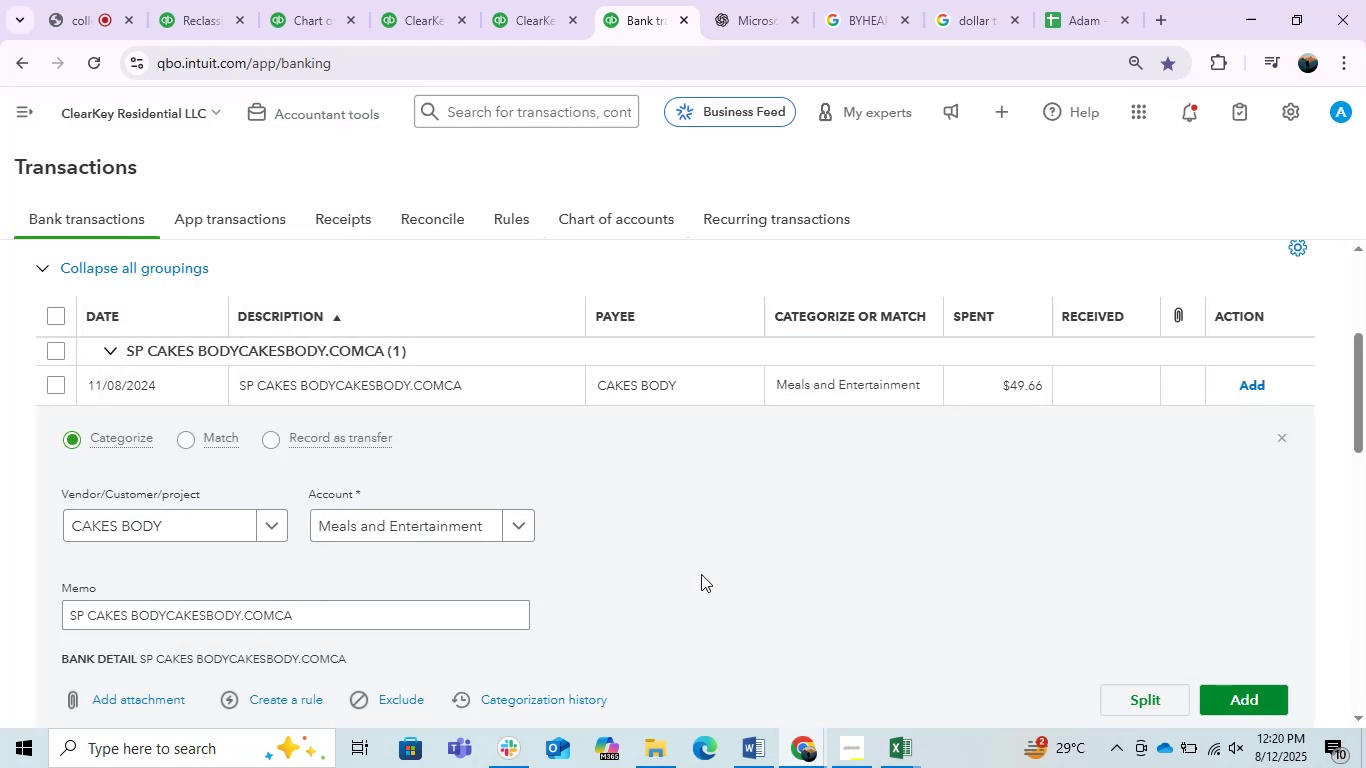 
left_click([1254, 377])
 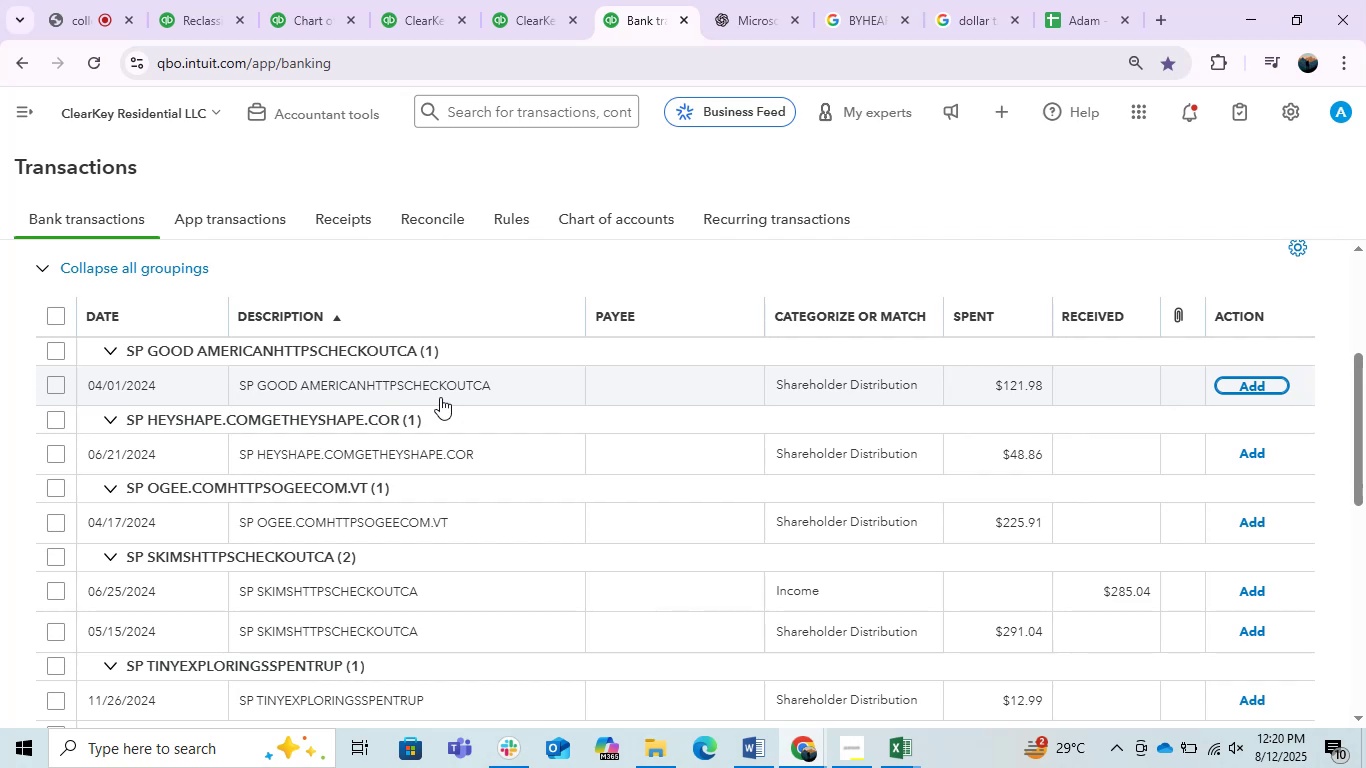 
wait(17.22)
 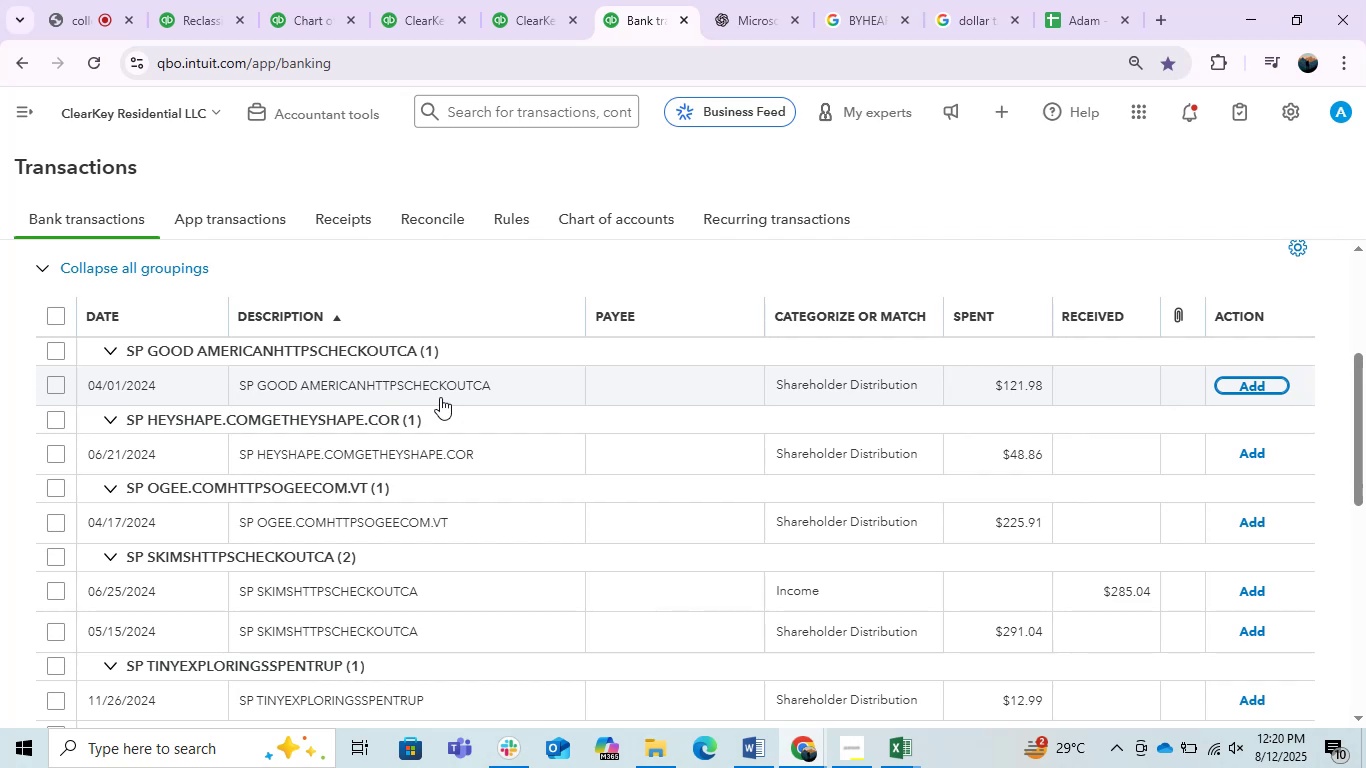 
scroll: coordinate [314, 571], scroll_direction: down, amount: 1.0
 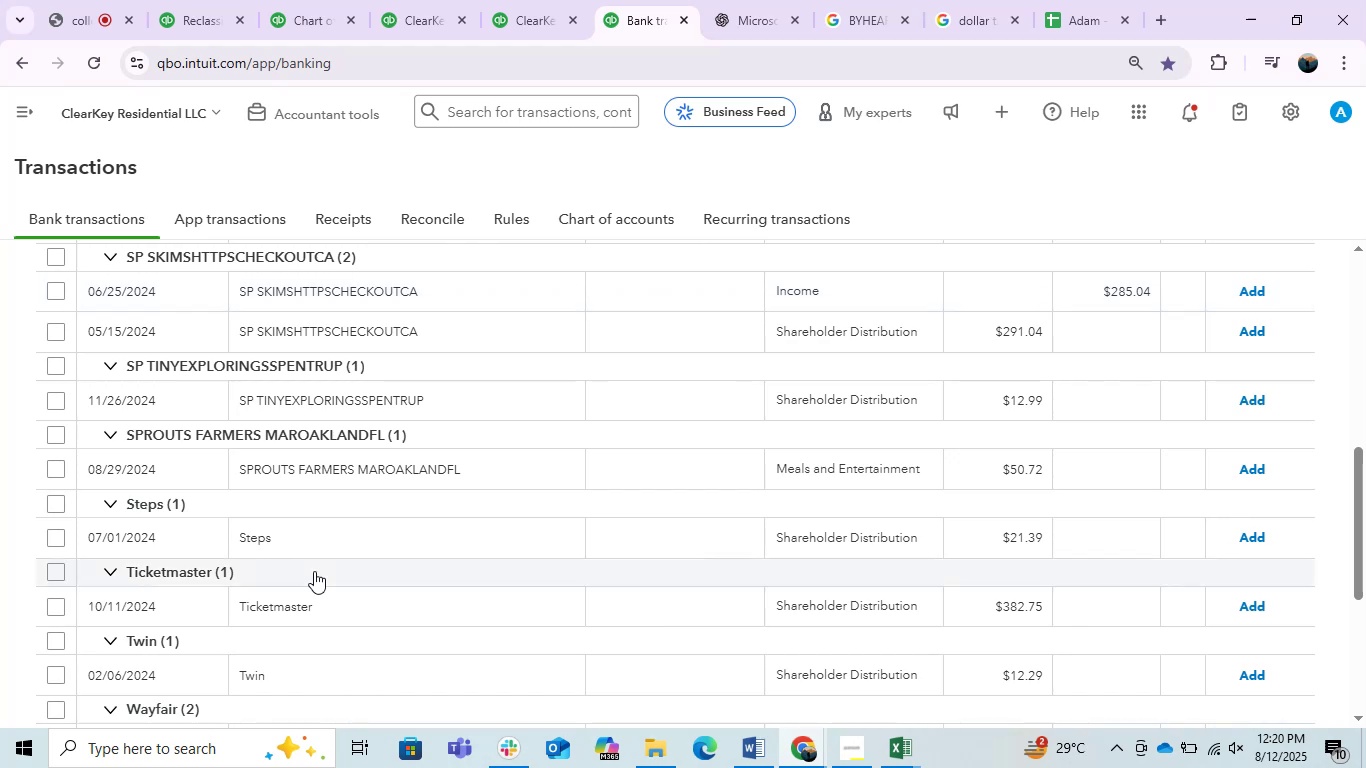 
scroll: coordinate [314, 571], scroll_direction: up, amount: 1.0
 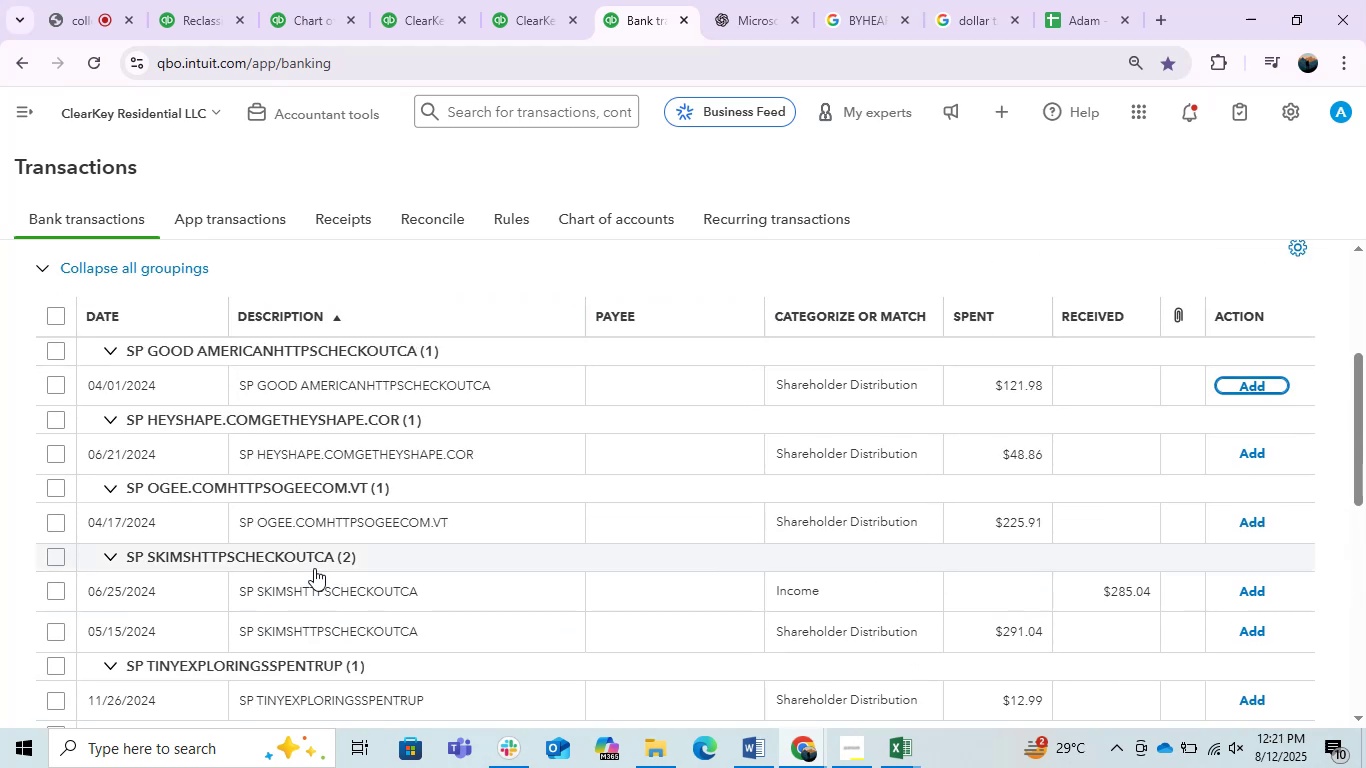 
wait(5.62)
 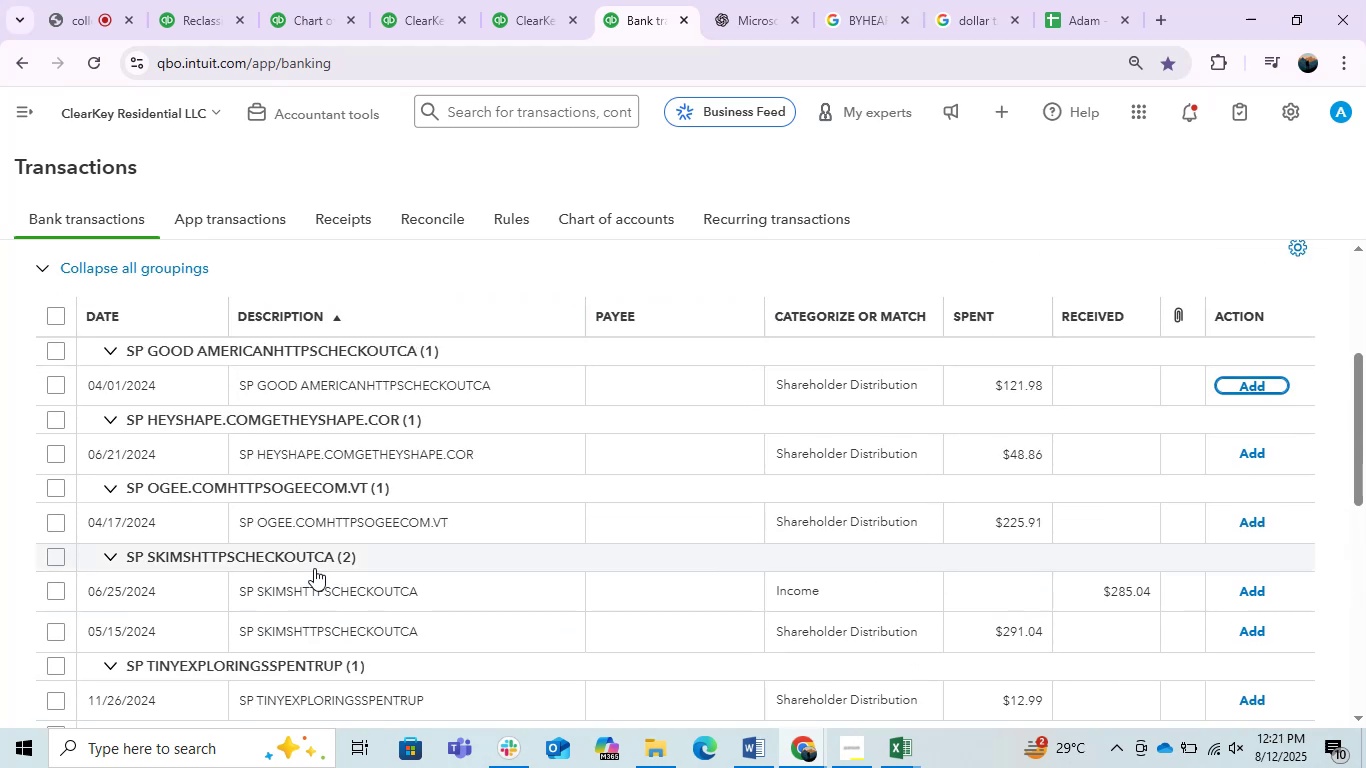 
left_click([438, 386])
 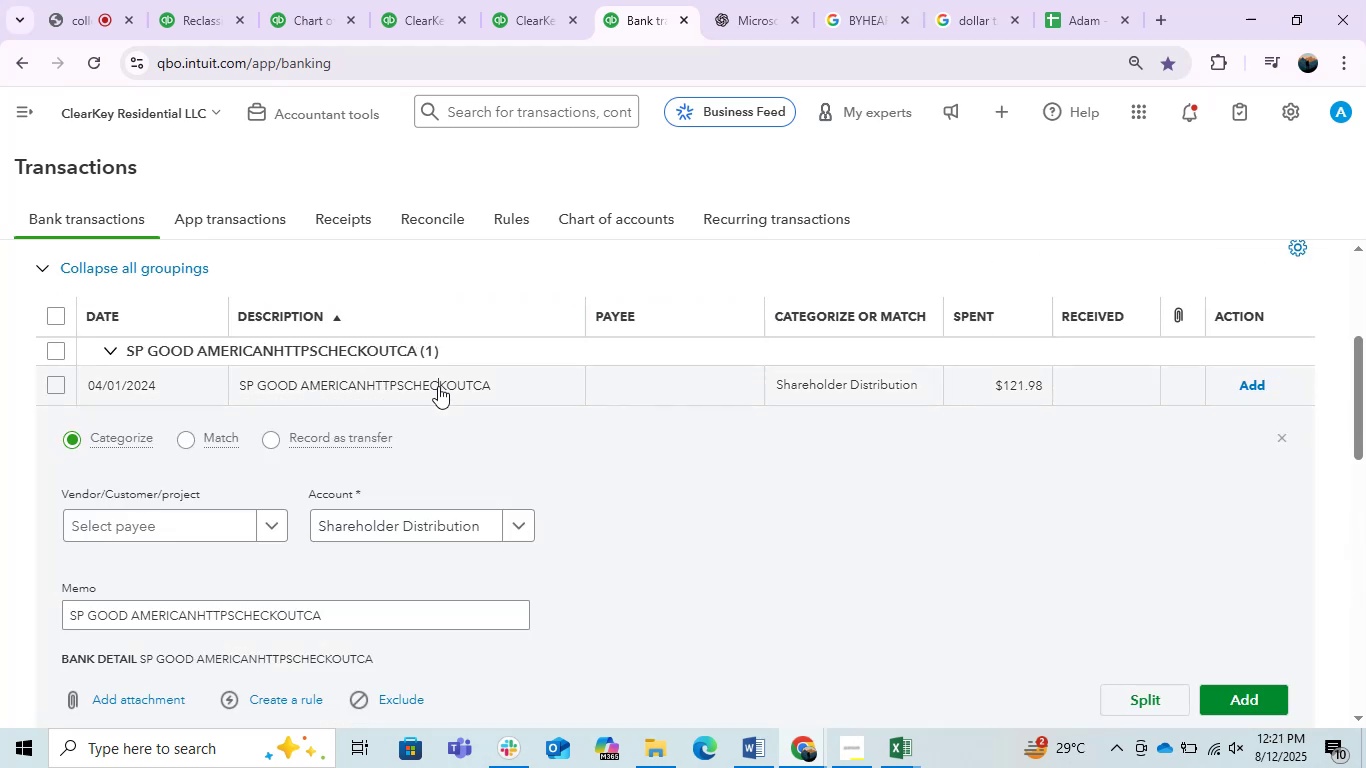 
double_click([382, 611])
 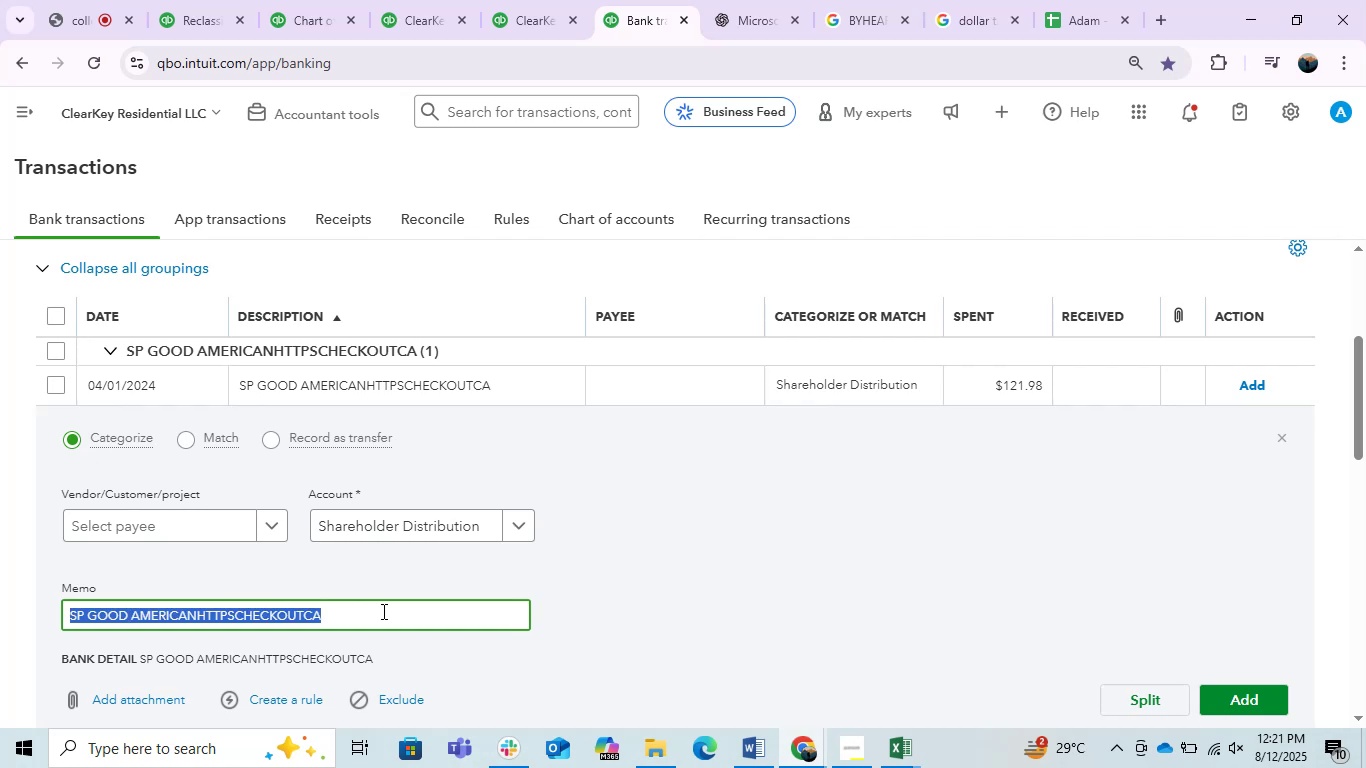 
triple_click([382, 611])
 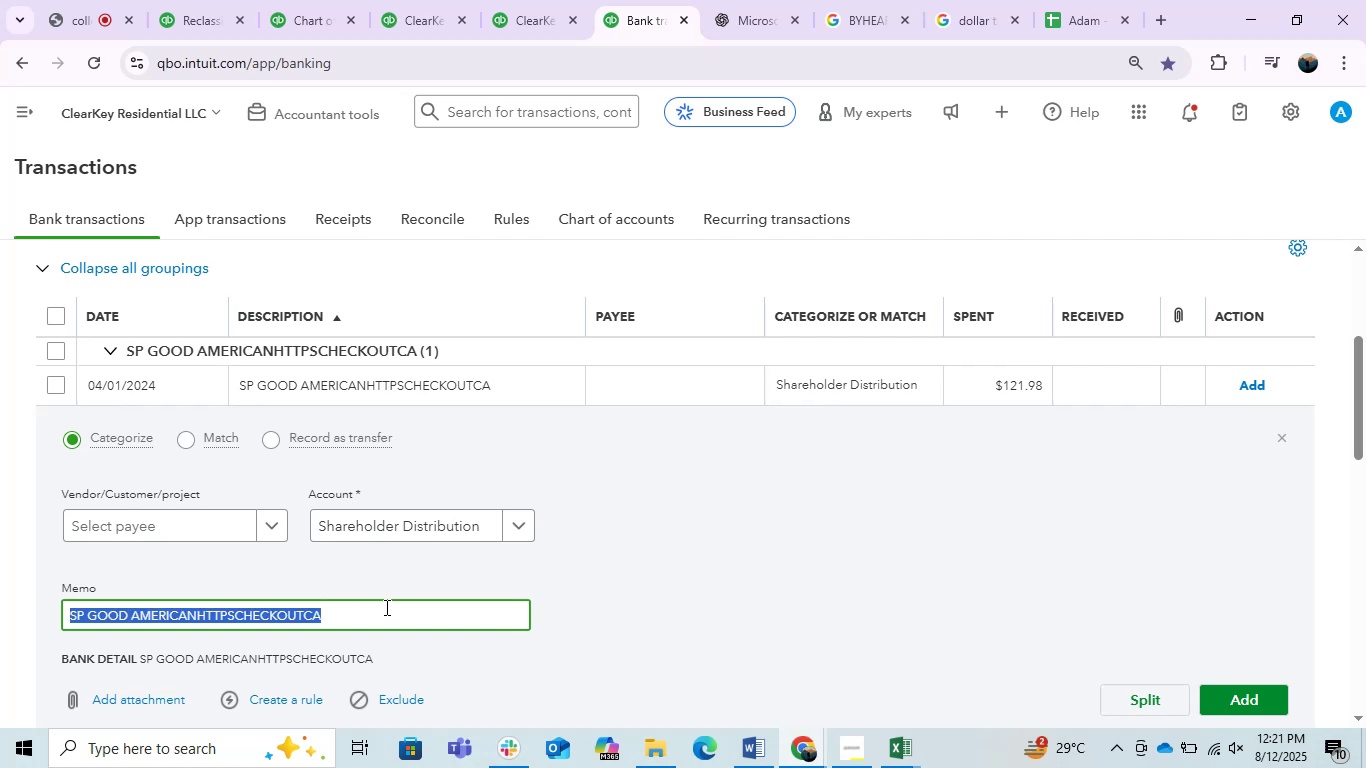 
key(Control+C)
 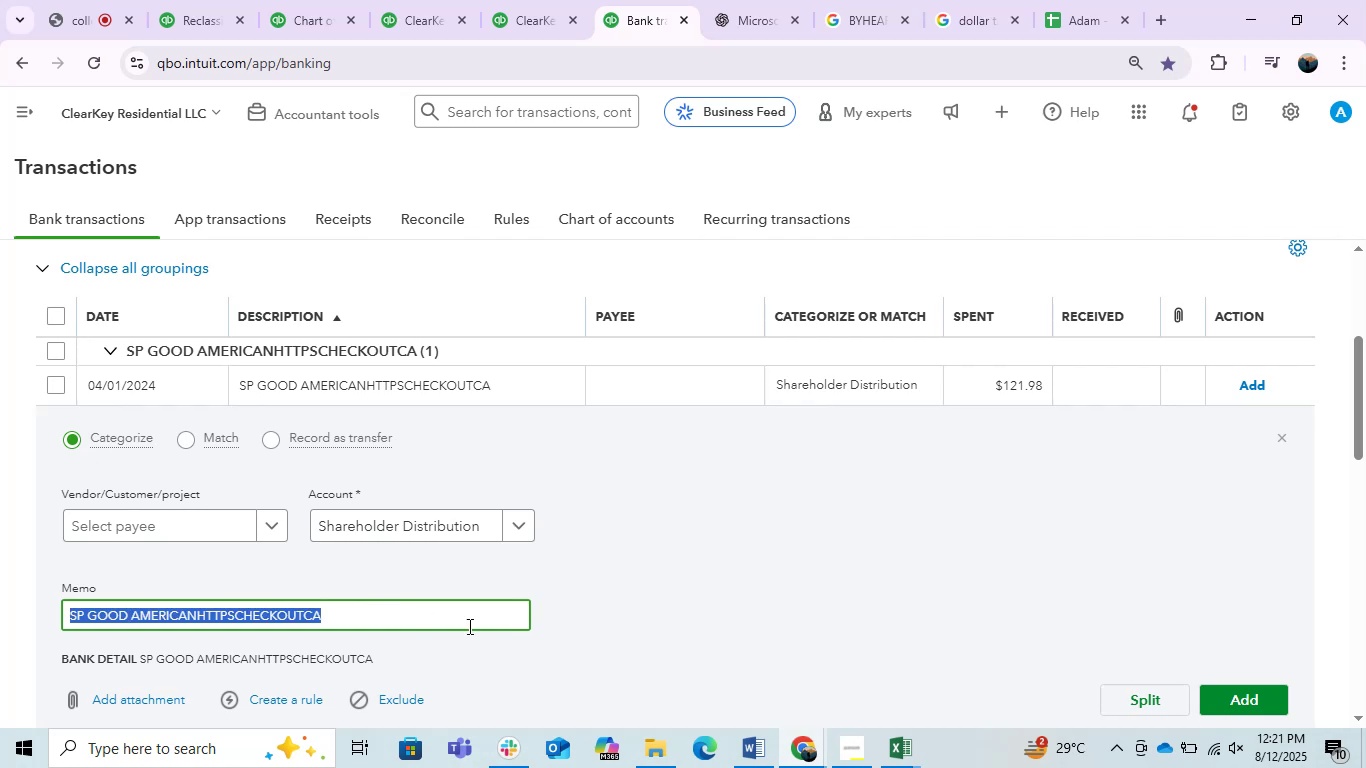 
key(Control+C)
 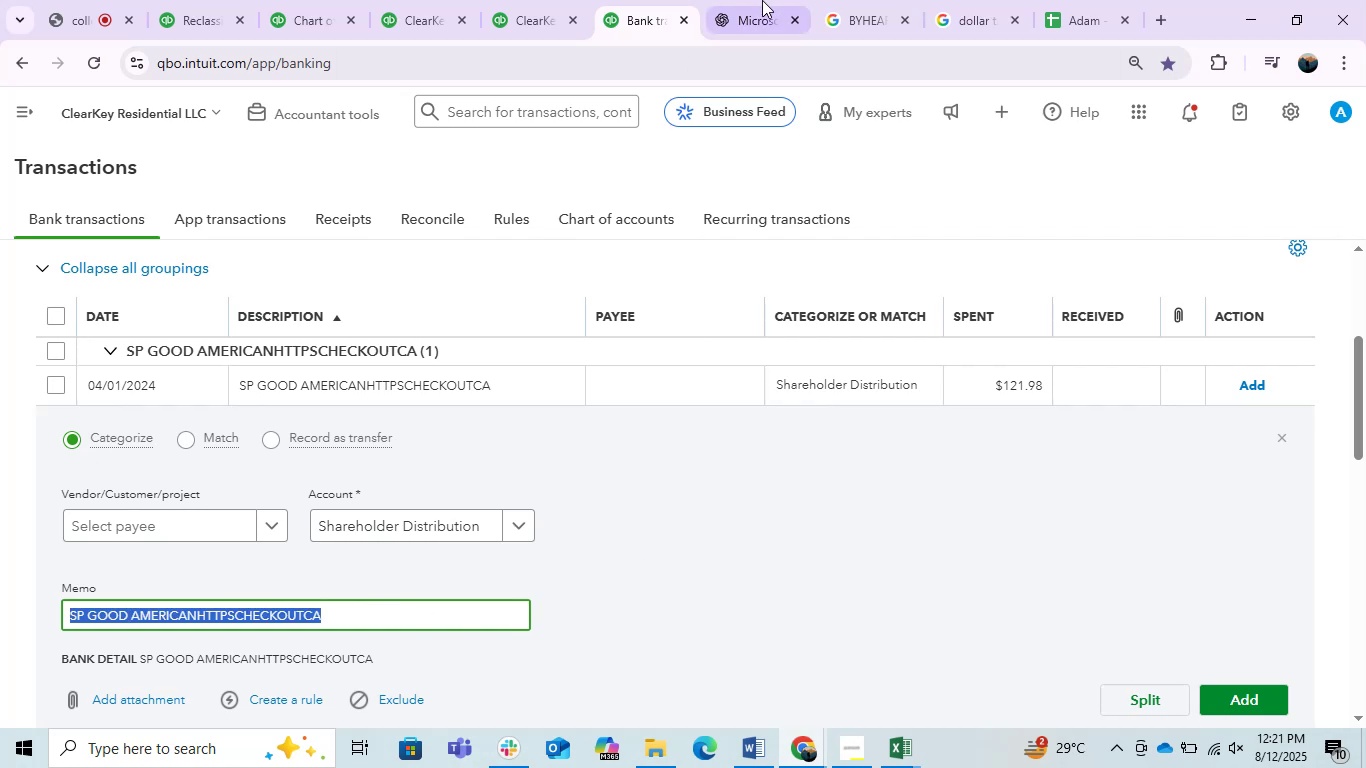 
left_click([762, 0])
 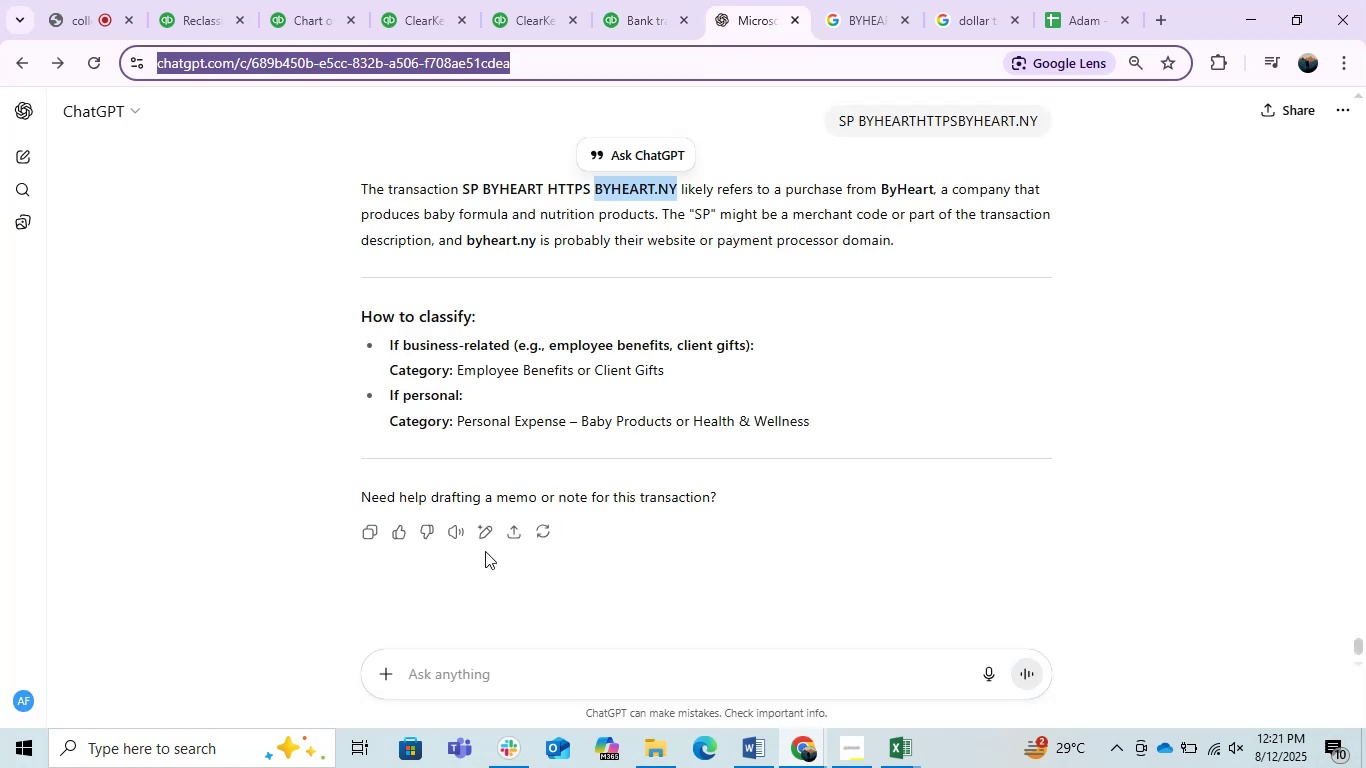 
key(Control+ControlLeft)
 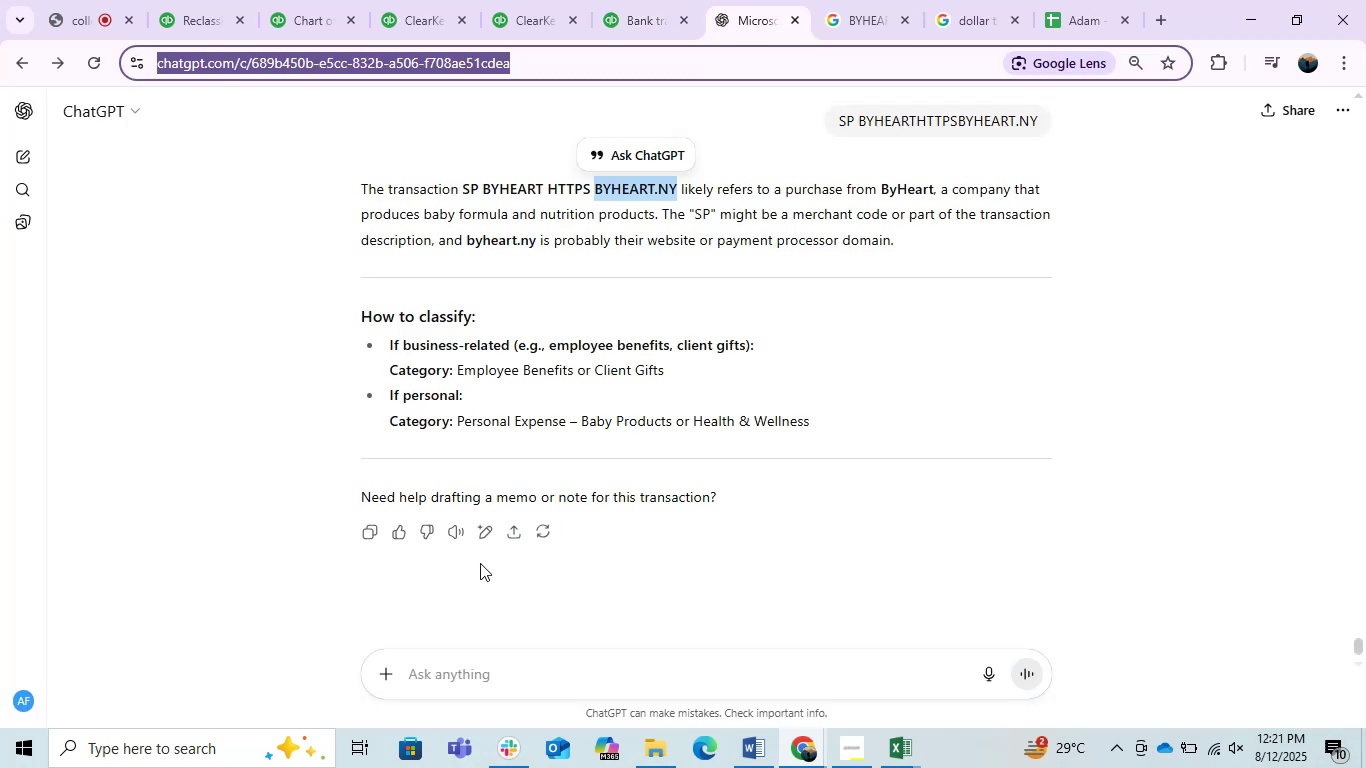 
key(Control+V)
 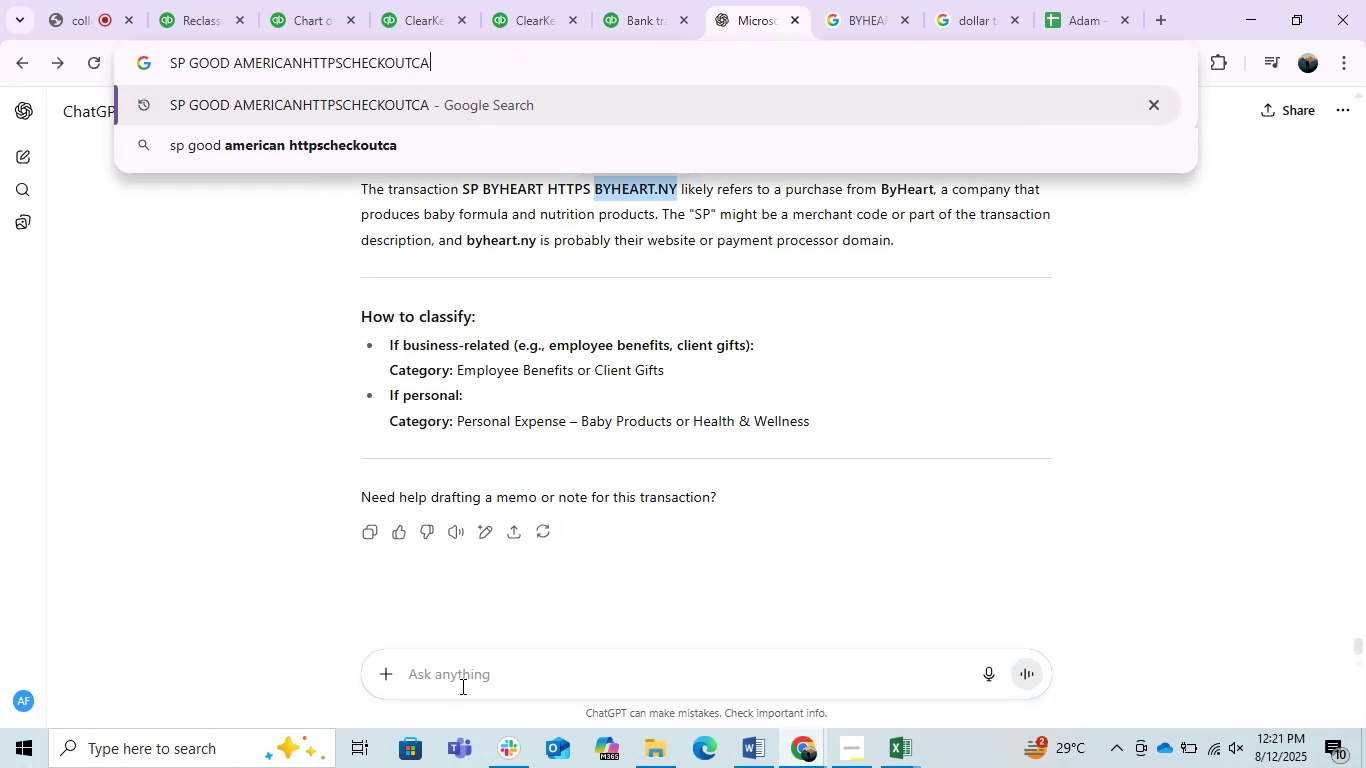 
left_click([461, 686])
 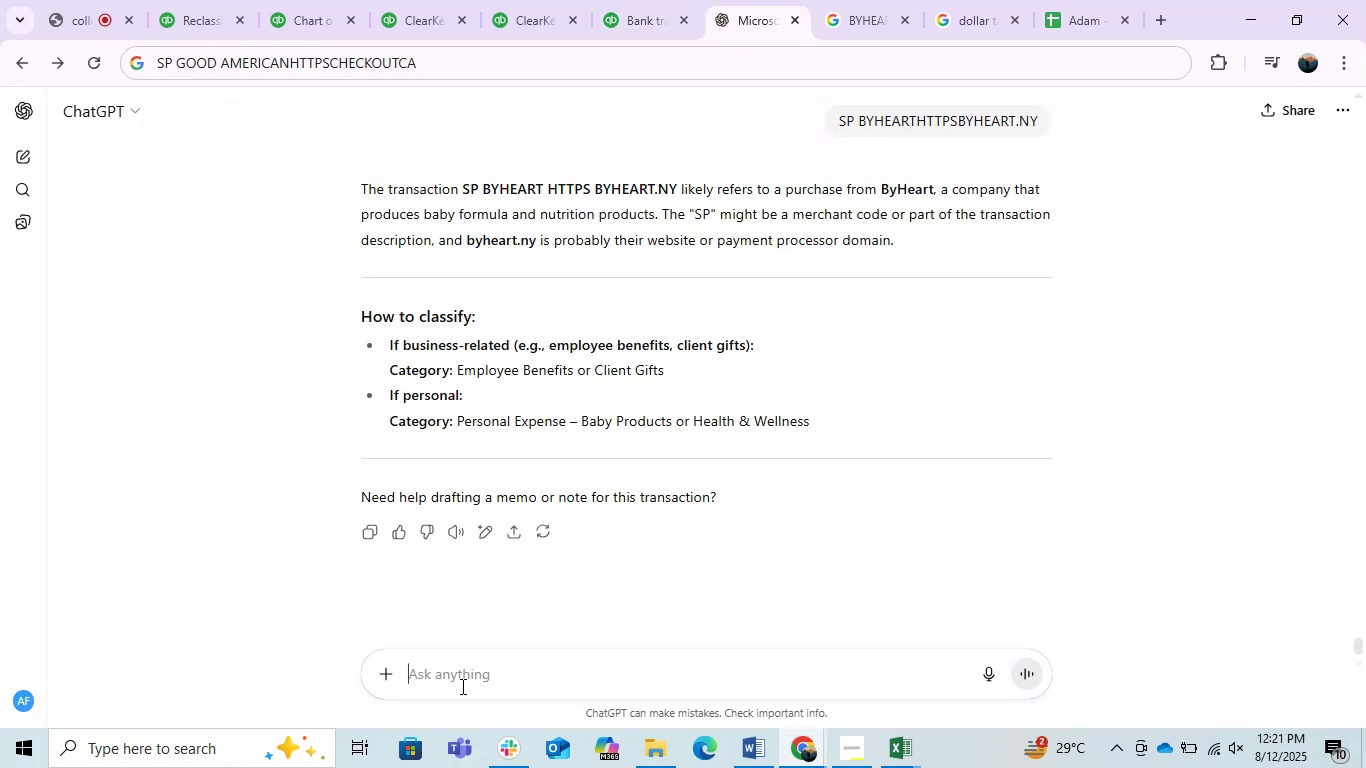 
key(Control+ControlLeft)
 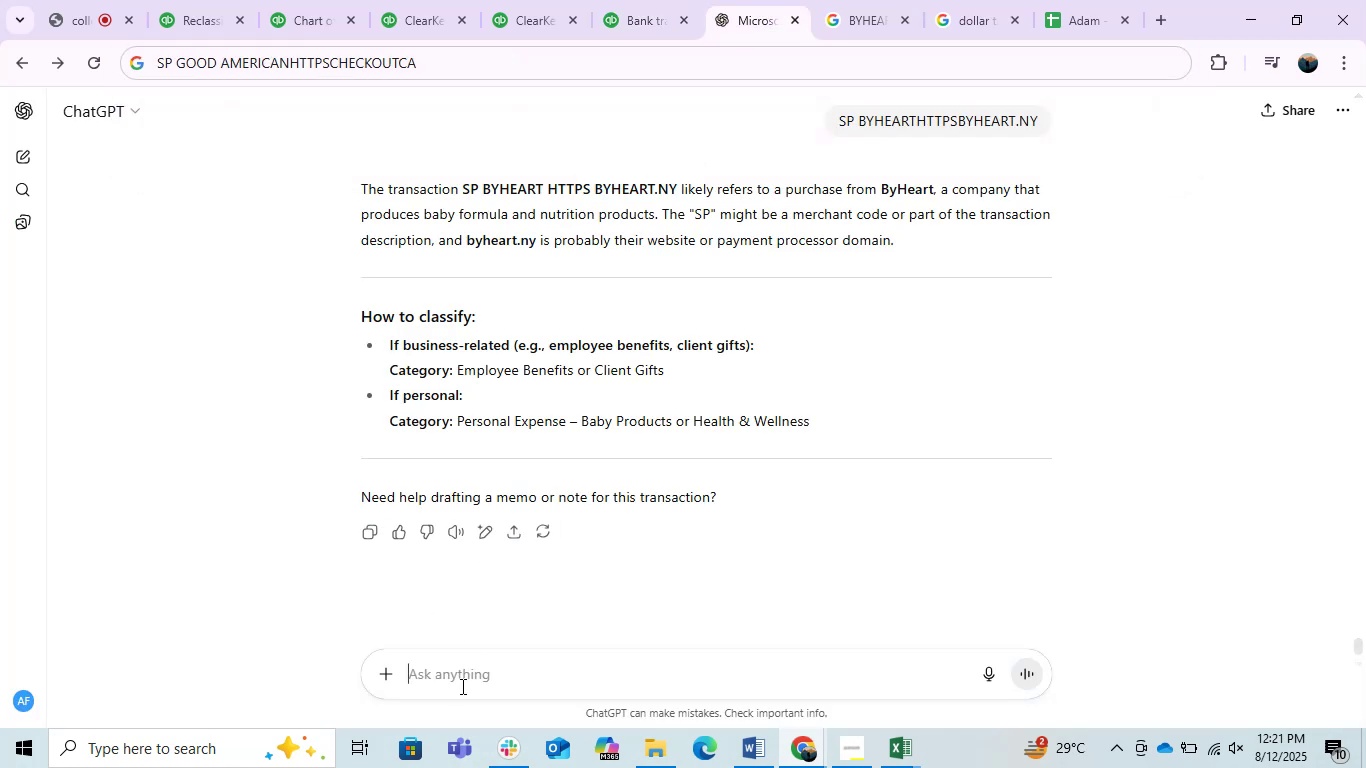 
key(Control+V)
 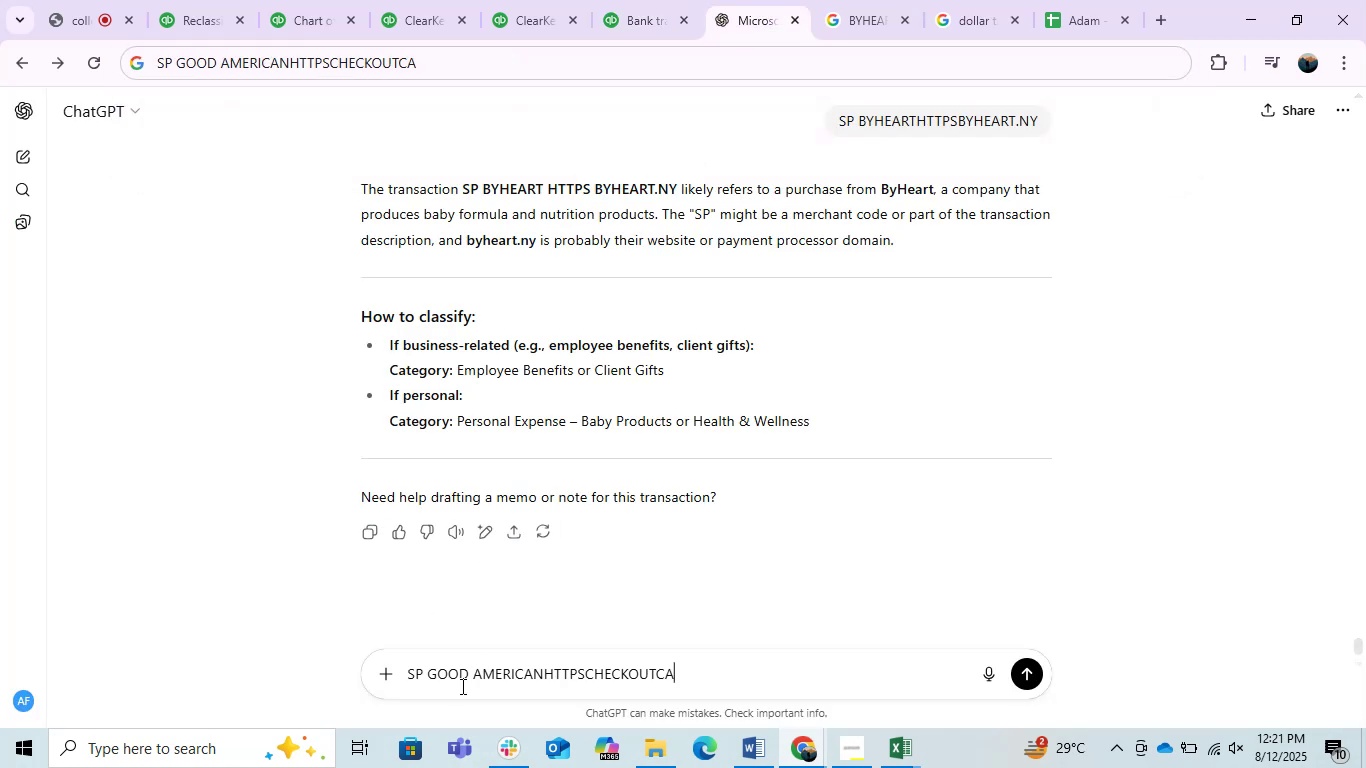 
key(Enter)
 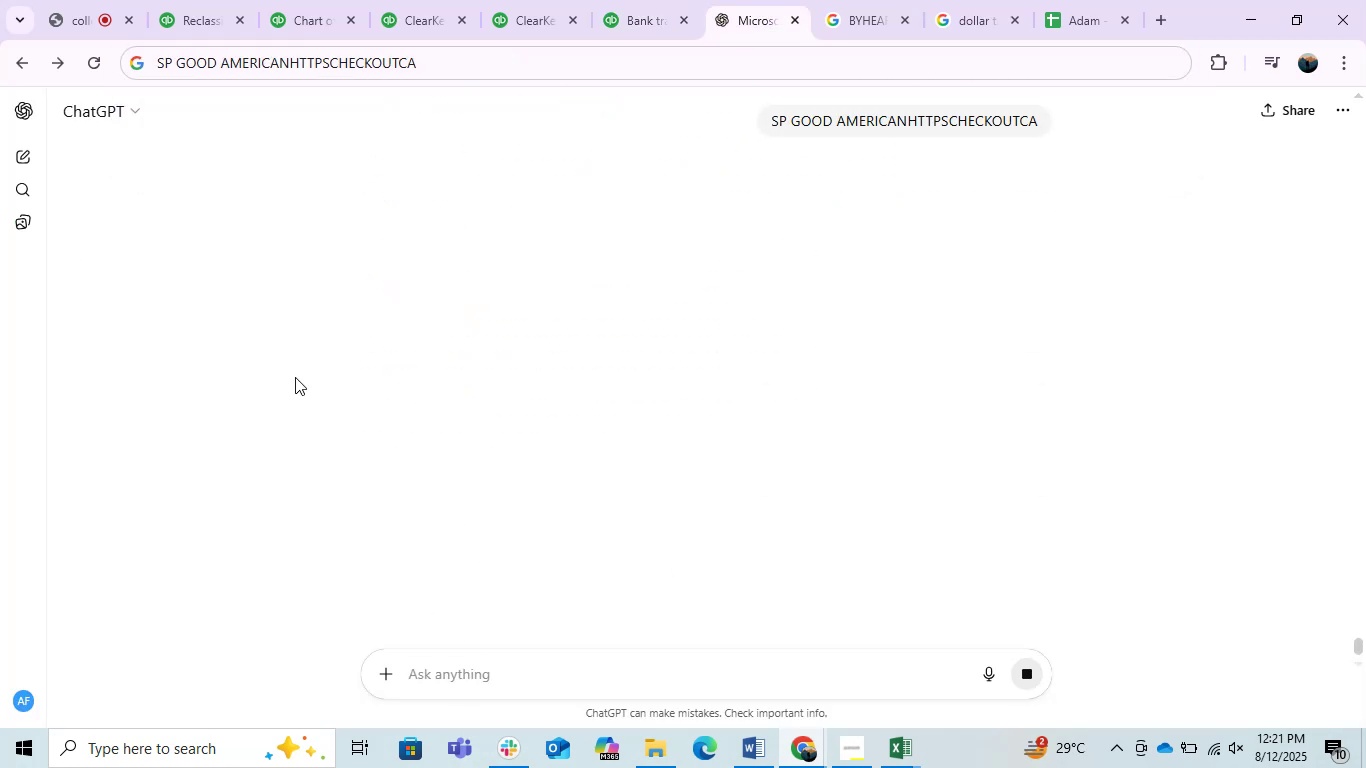 
scroll: coordinate [438, 478], scroll_direction: up, amount: 3.0
 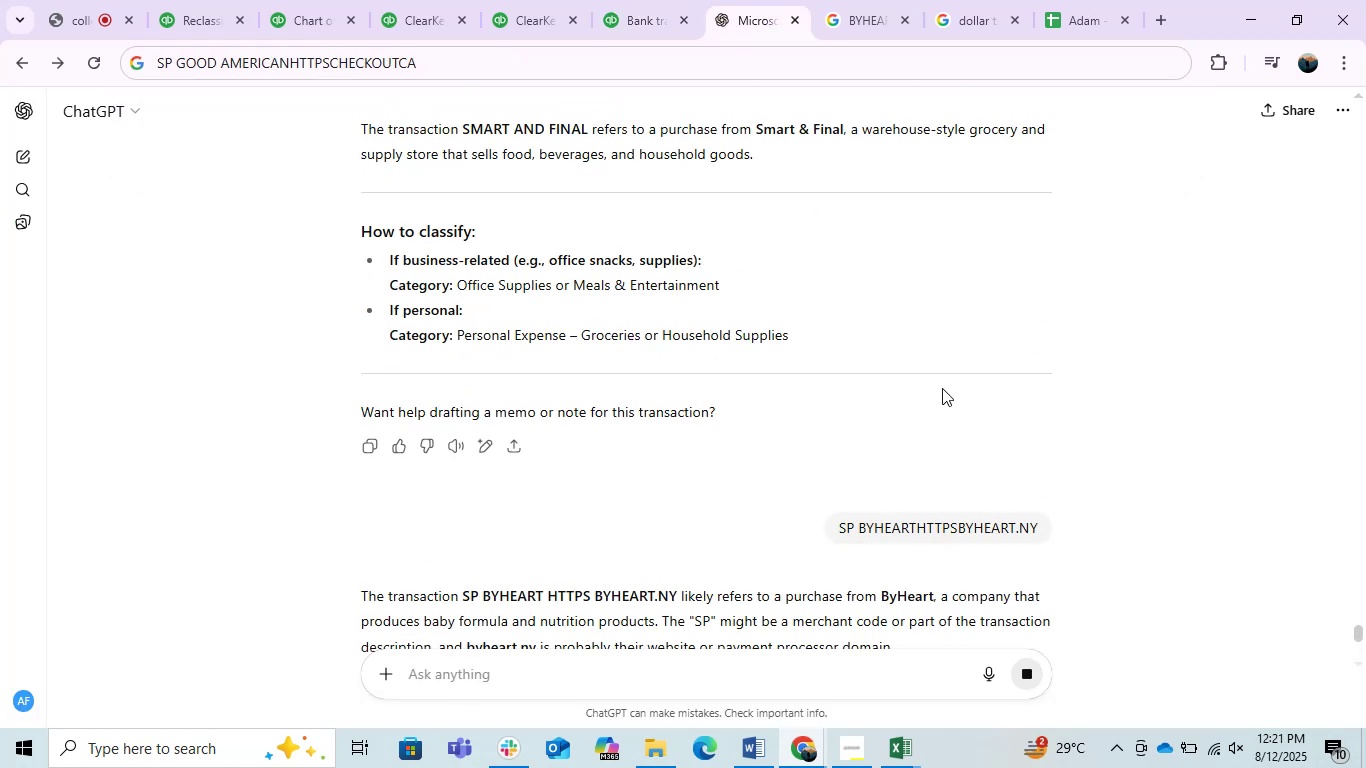 
scroll: coordinate [942, 388], scroll_direction: down, amount: 3.0
 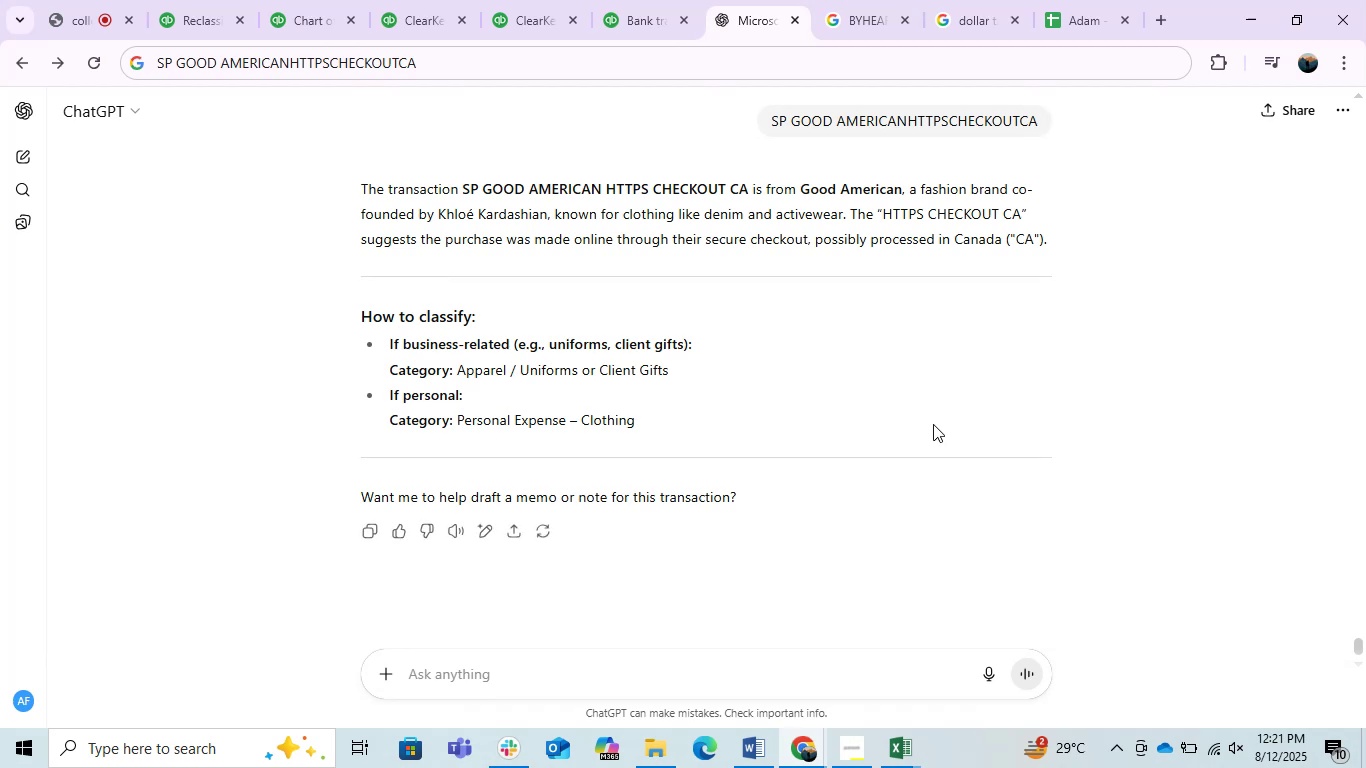 
wait(9.85)
 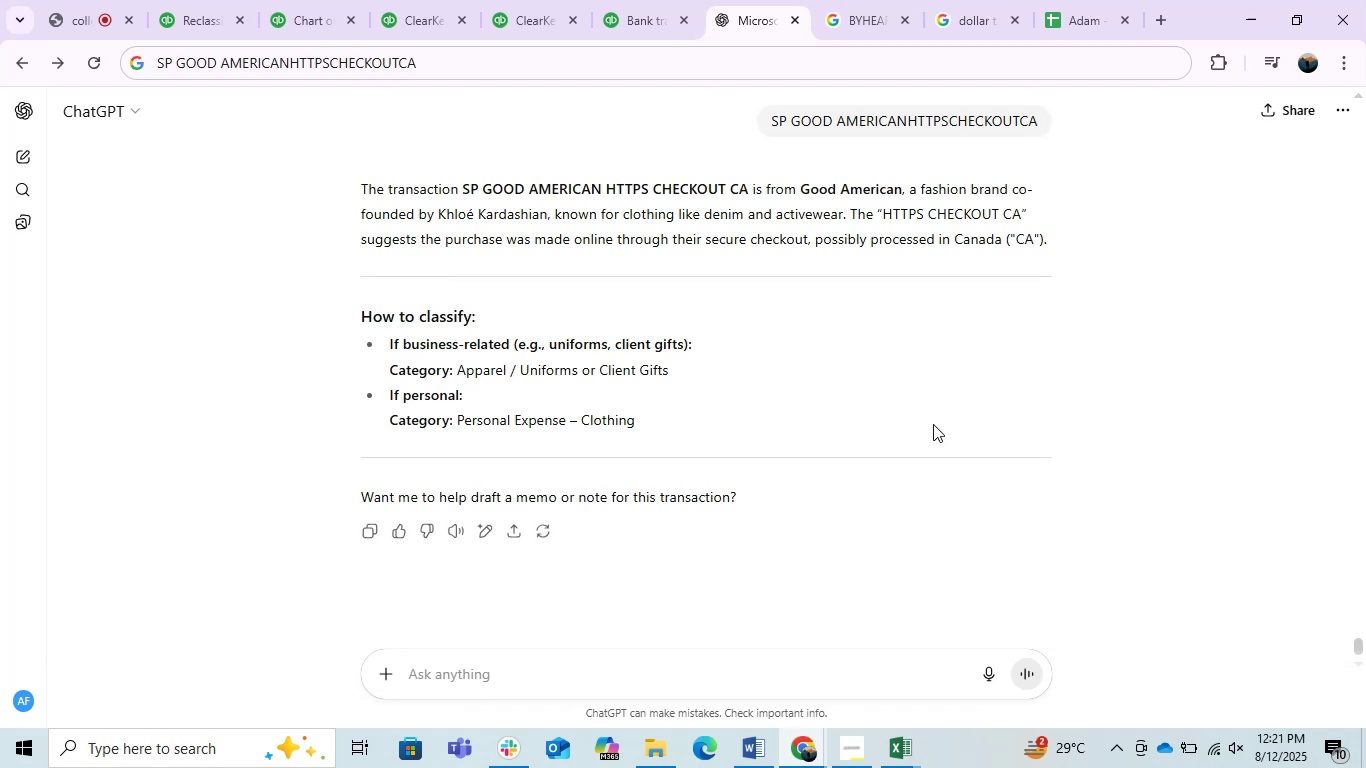 
left_click([201, 0])
 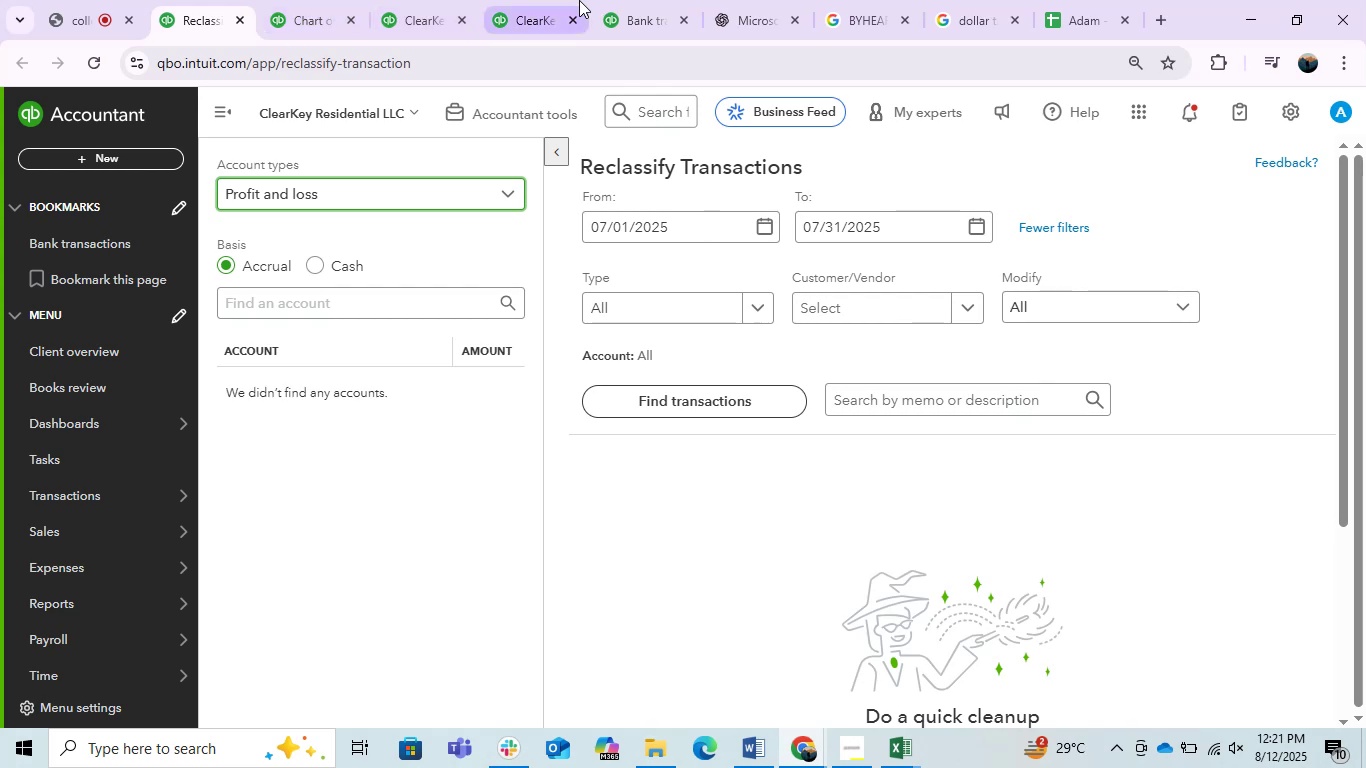 
left_click([631, 3])
 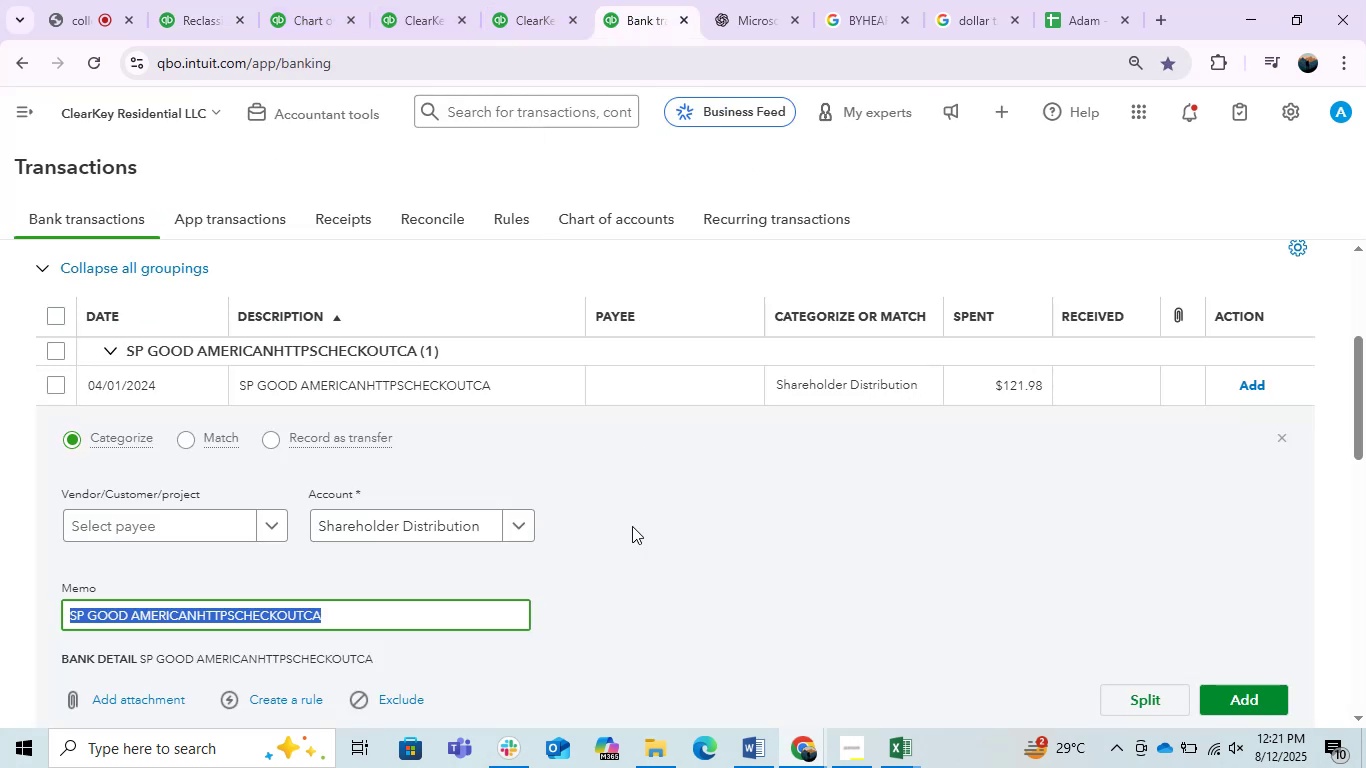 
left_click([639, 527])
 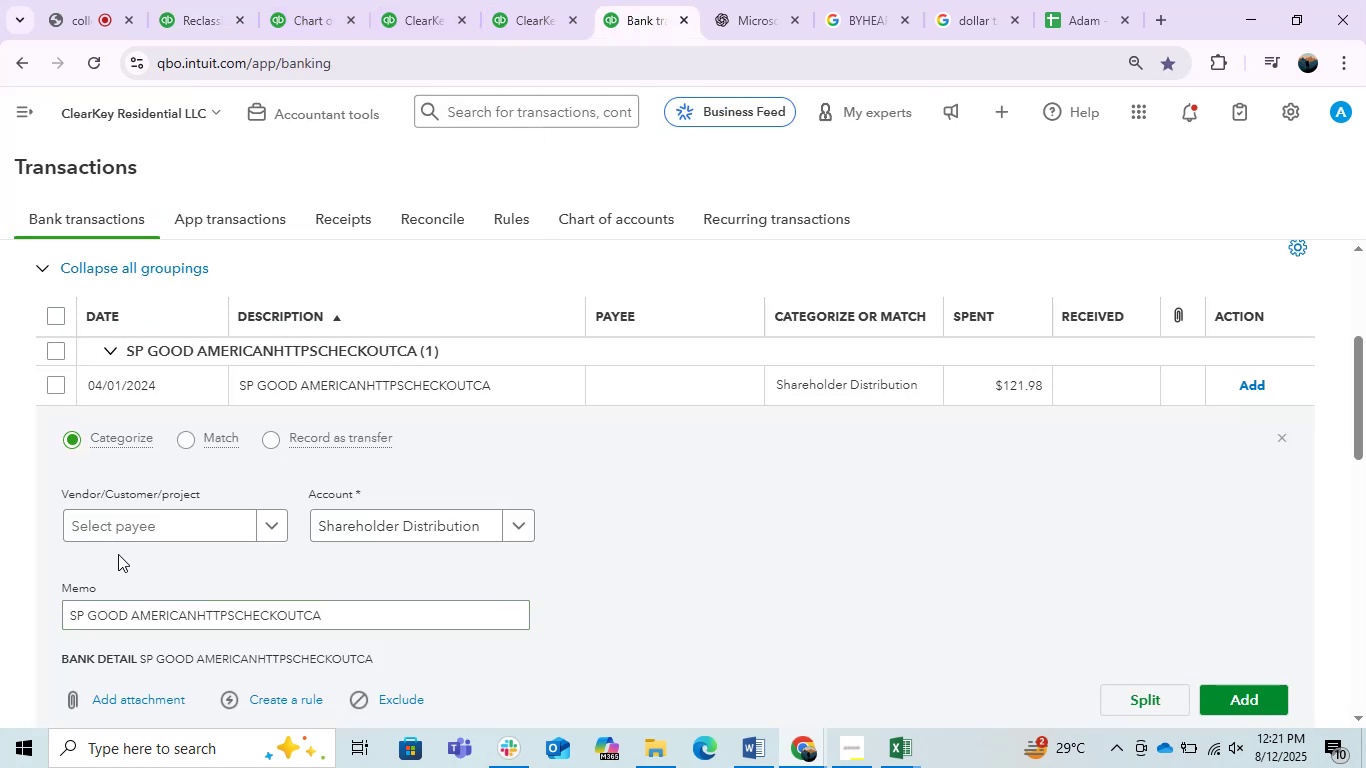 
left_click([157, 521])
 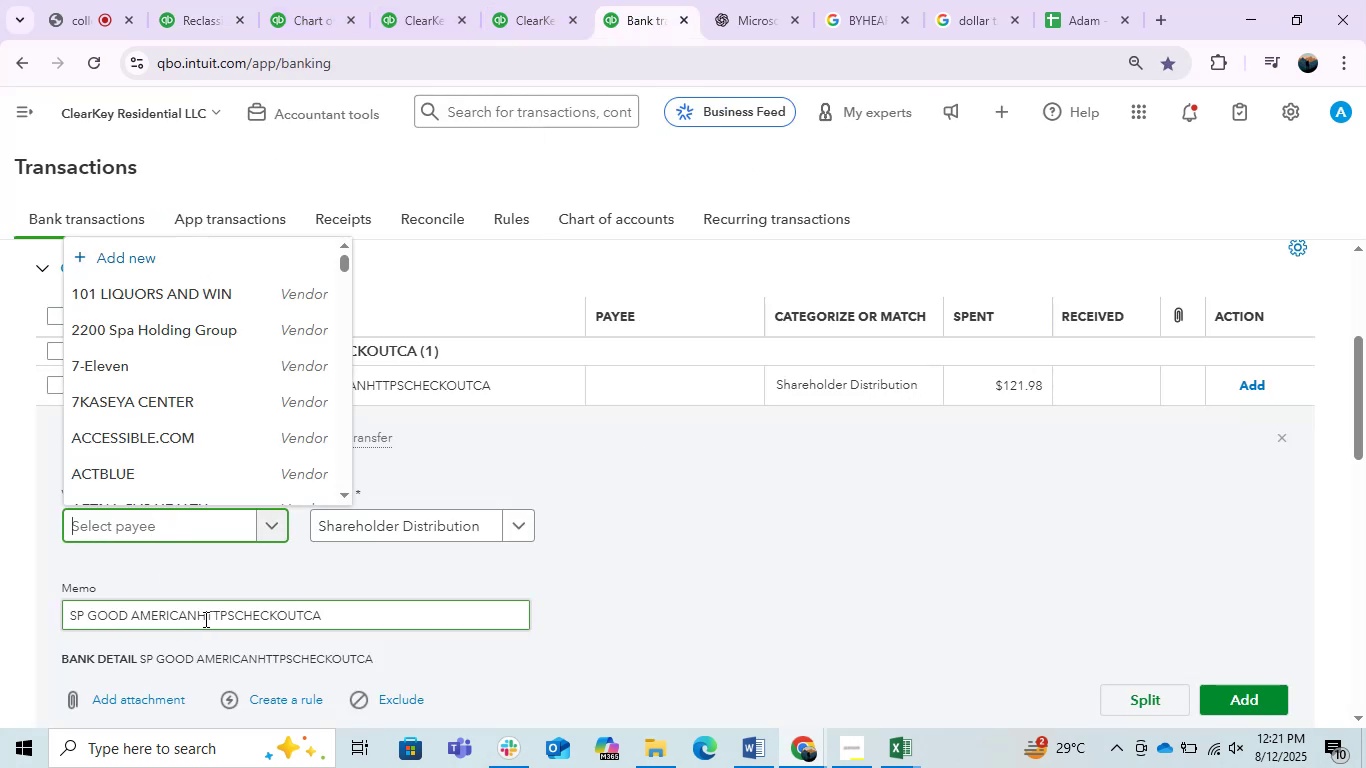 
left_click_drag(start_coordinate=[194, 618], to_coordinate=[90, 636])
 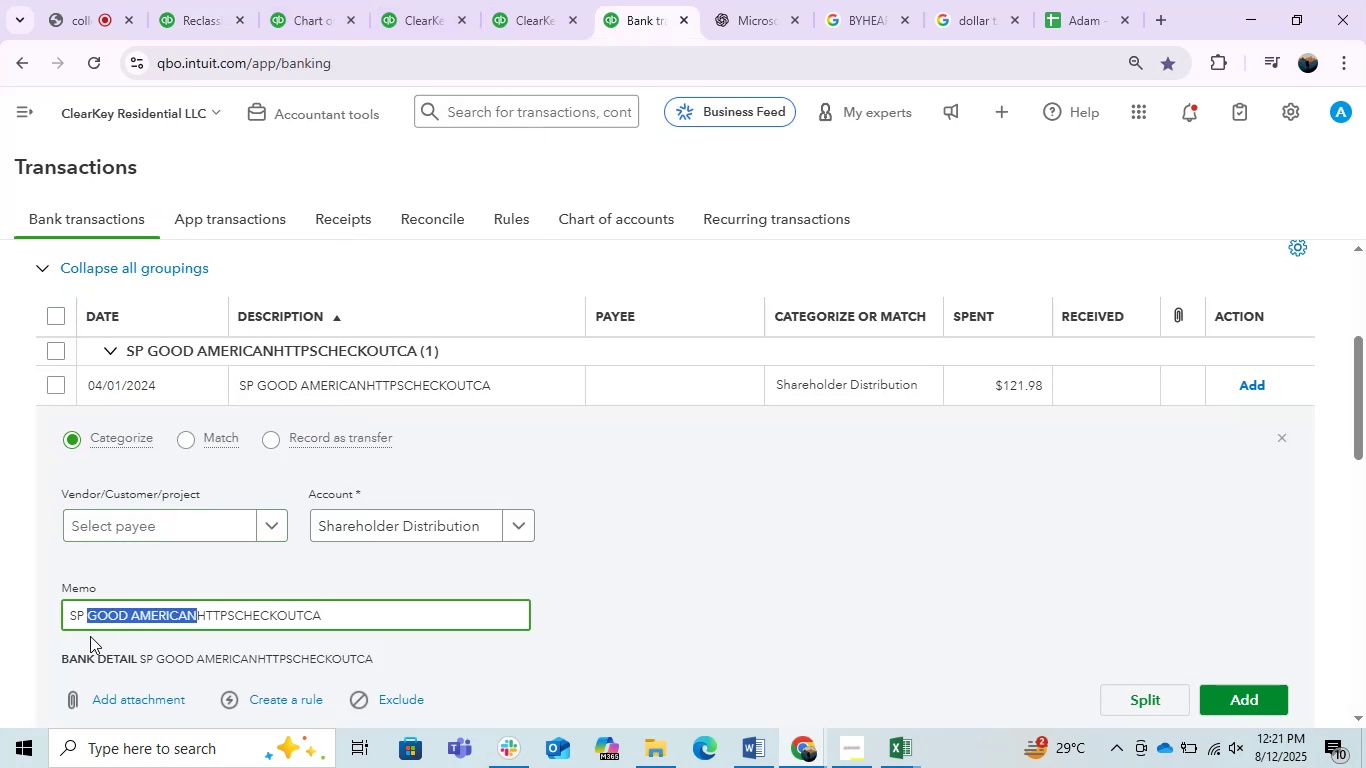 
key(Control+C)
 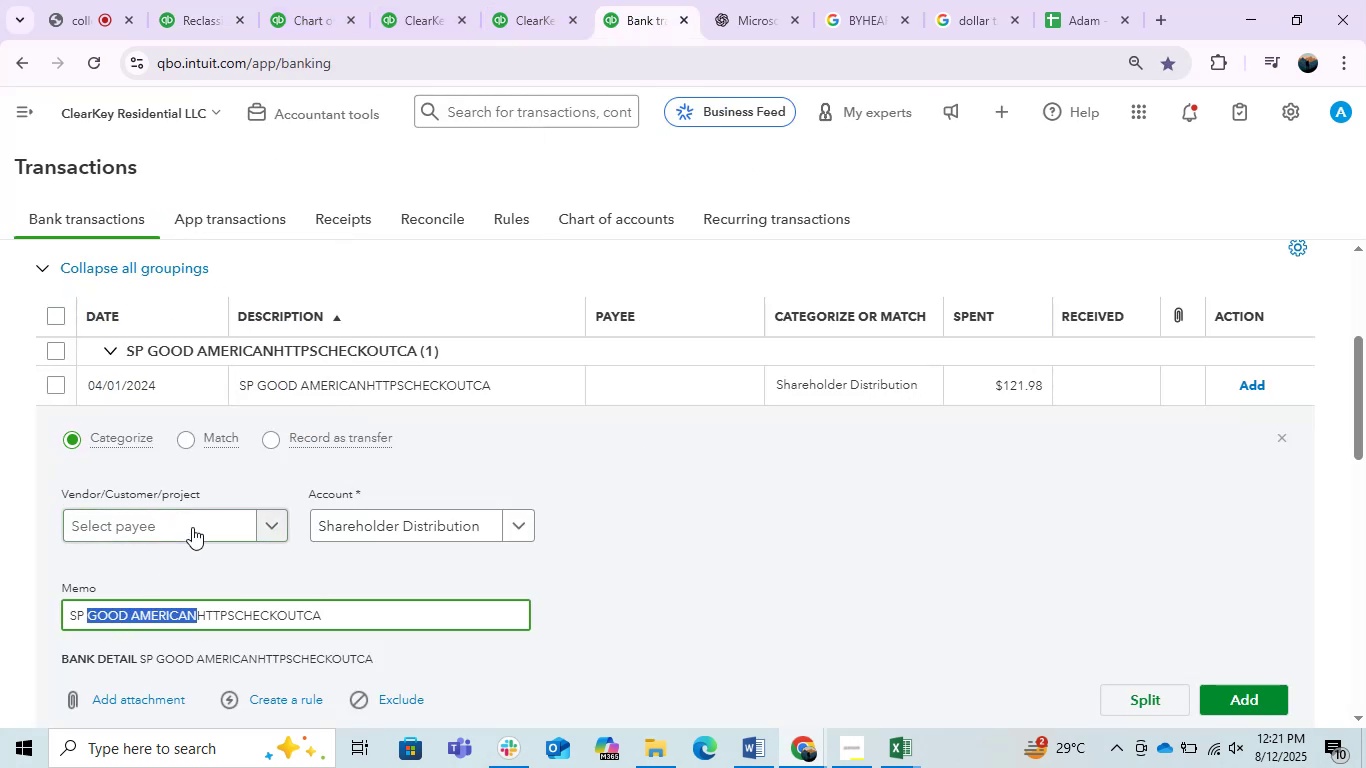 
left_click([192, 527])
 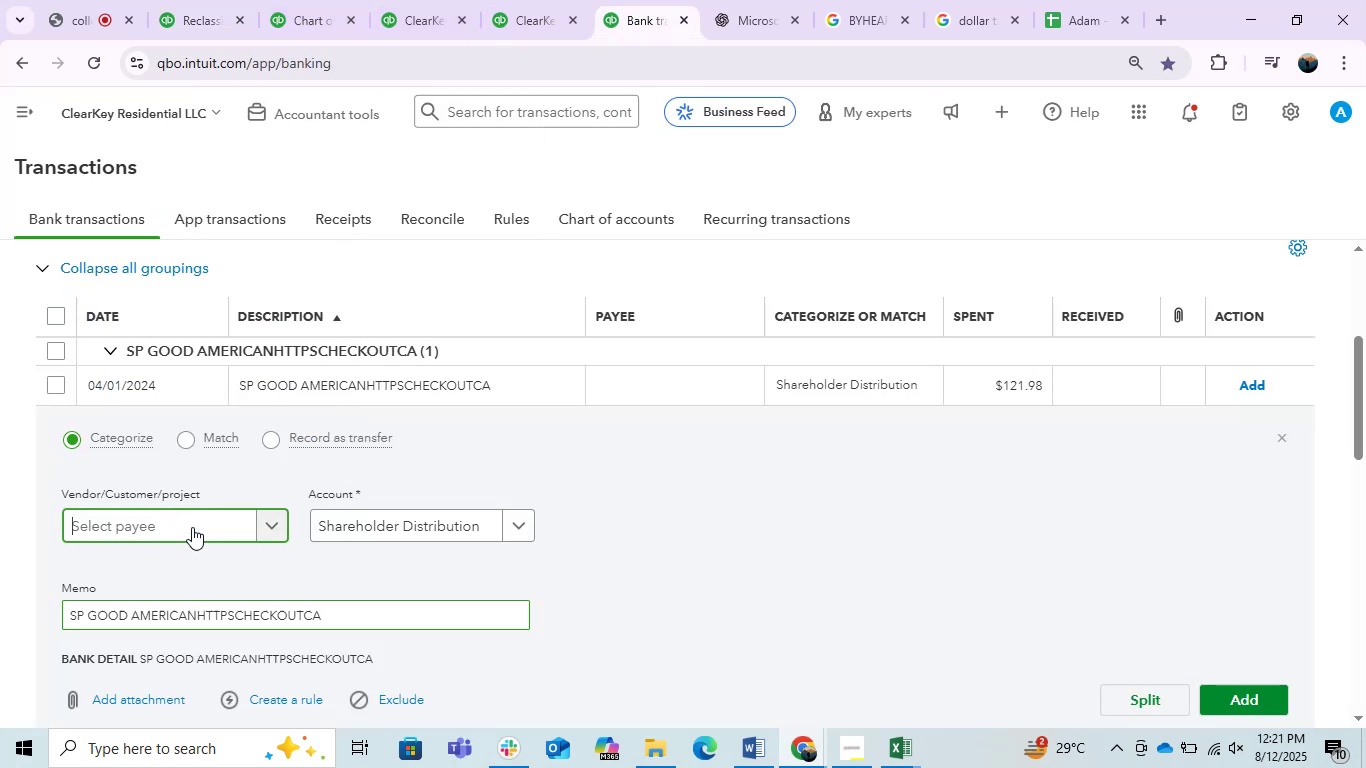 
key(Control+ControlLeft)
 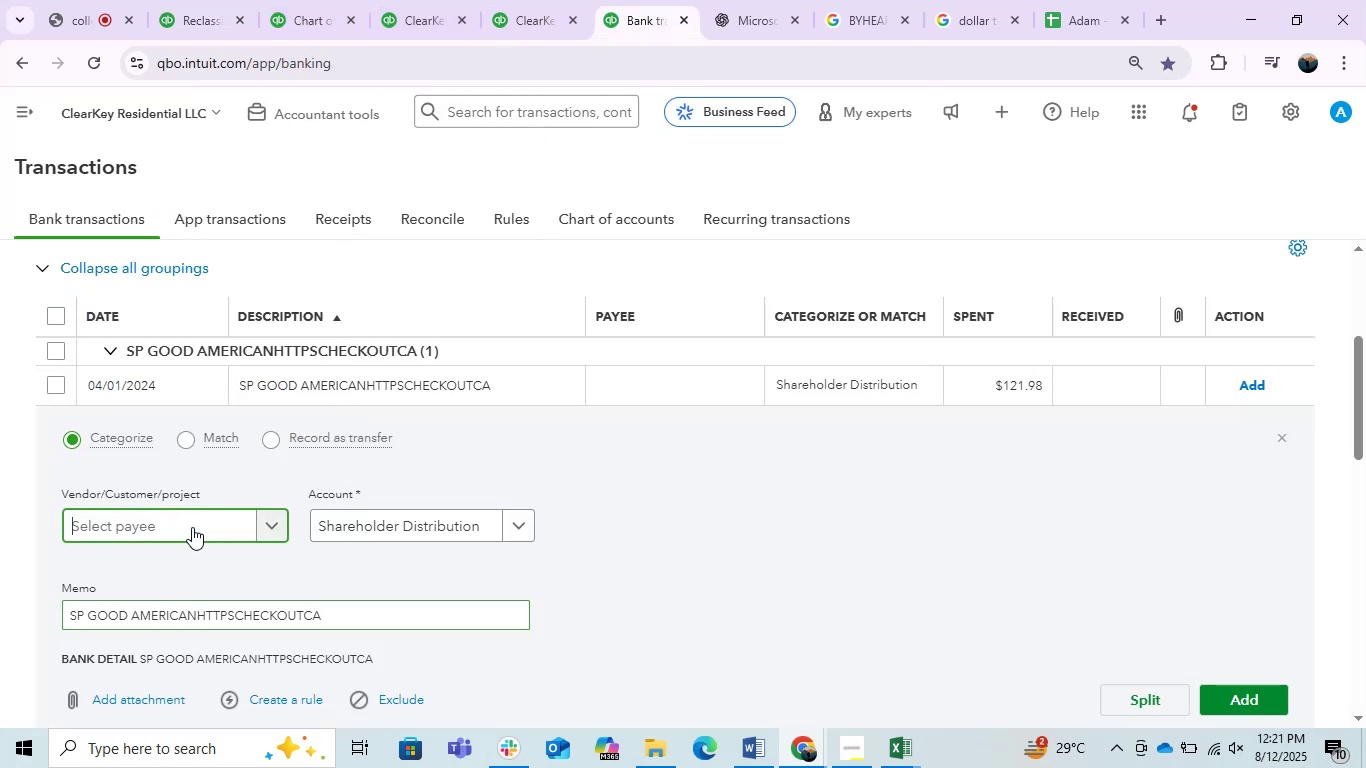 
key(Control+V)
 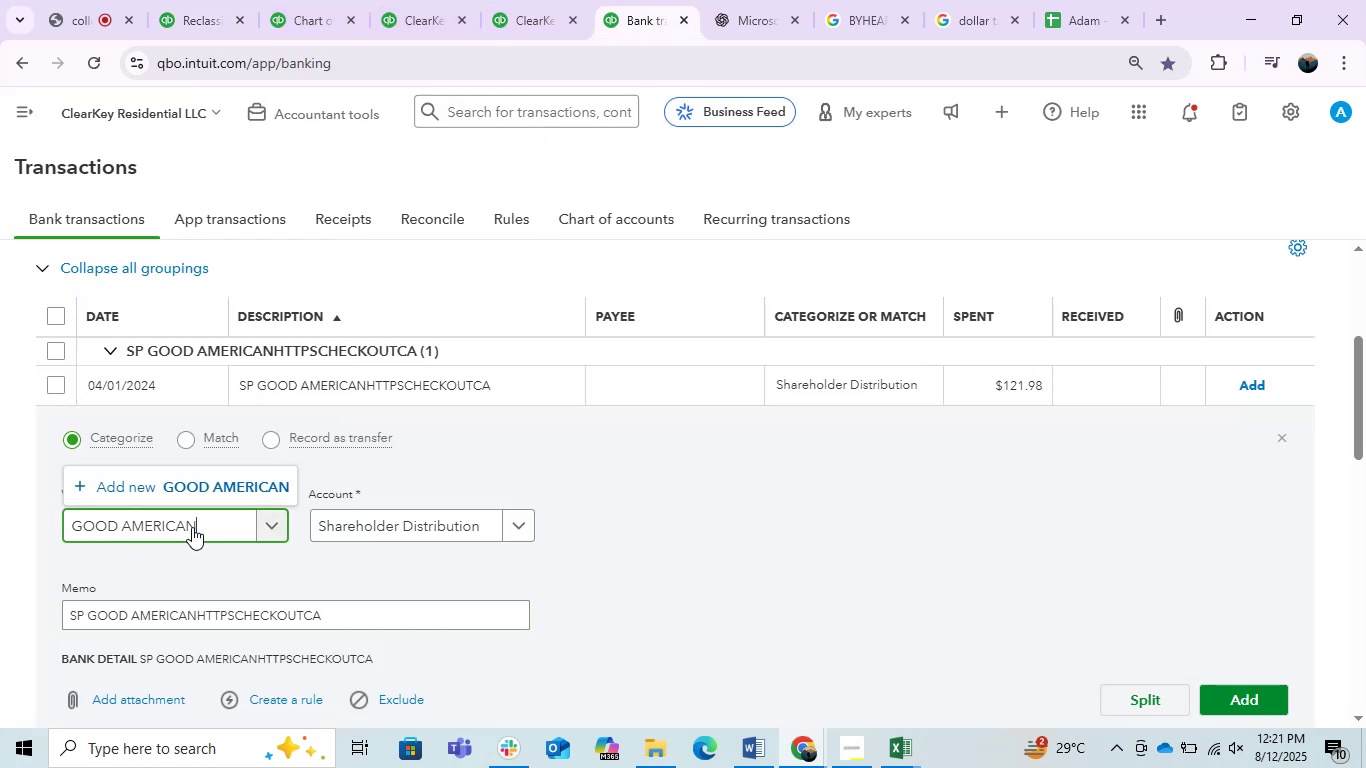 
left_click([229, 497])
 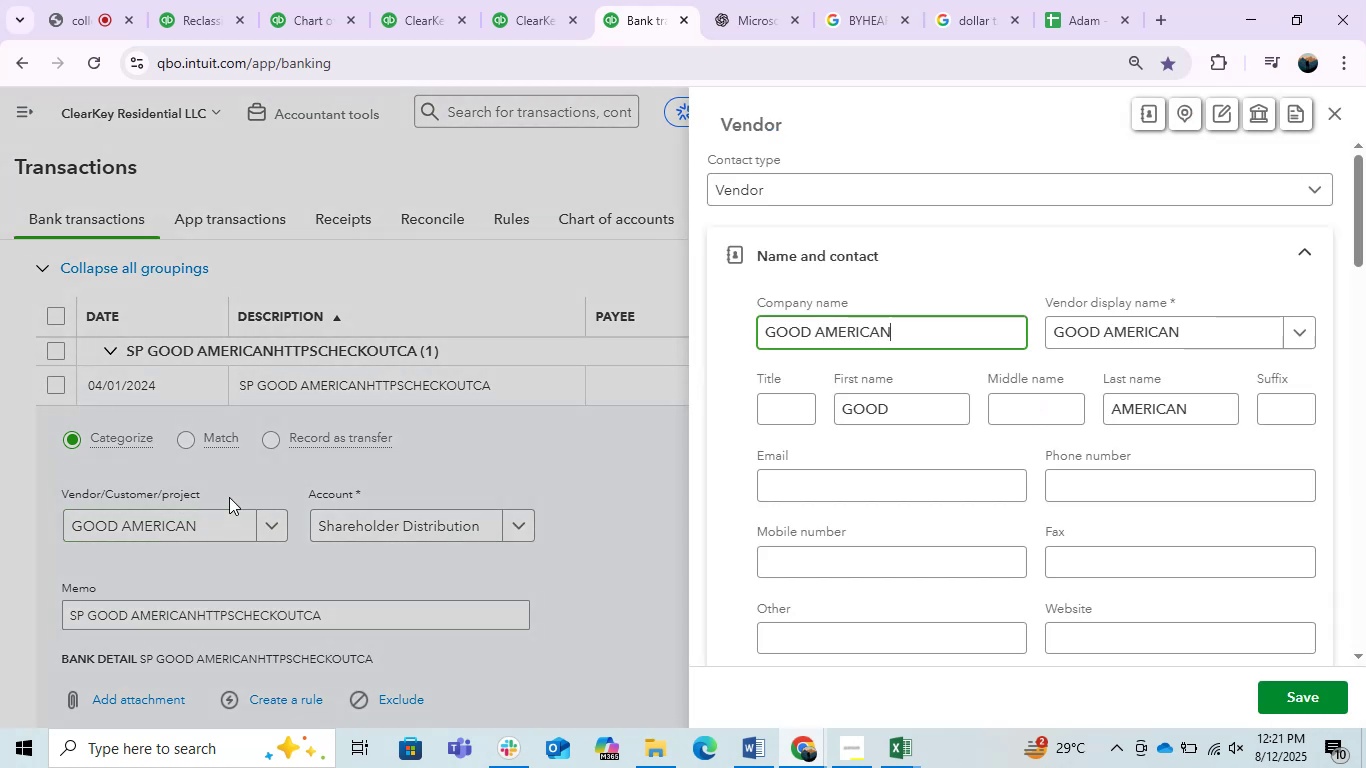 
wait(8.52)
 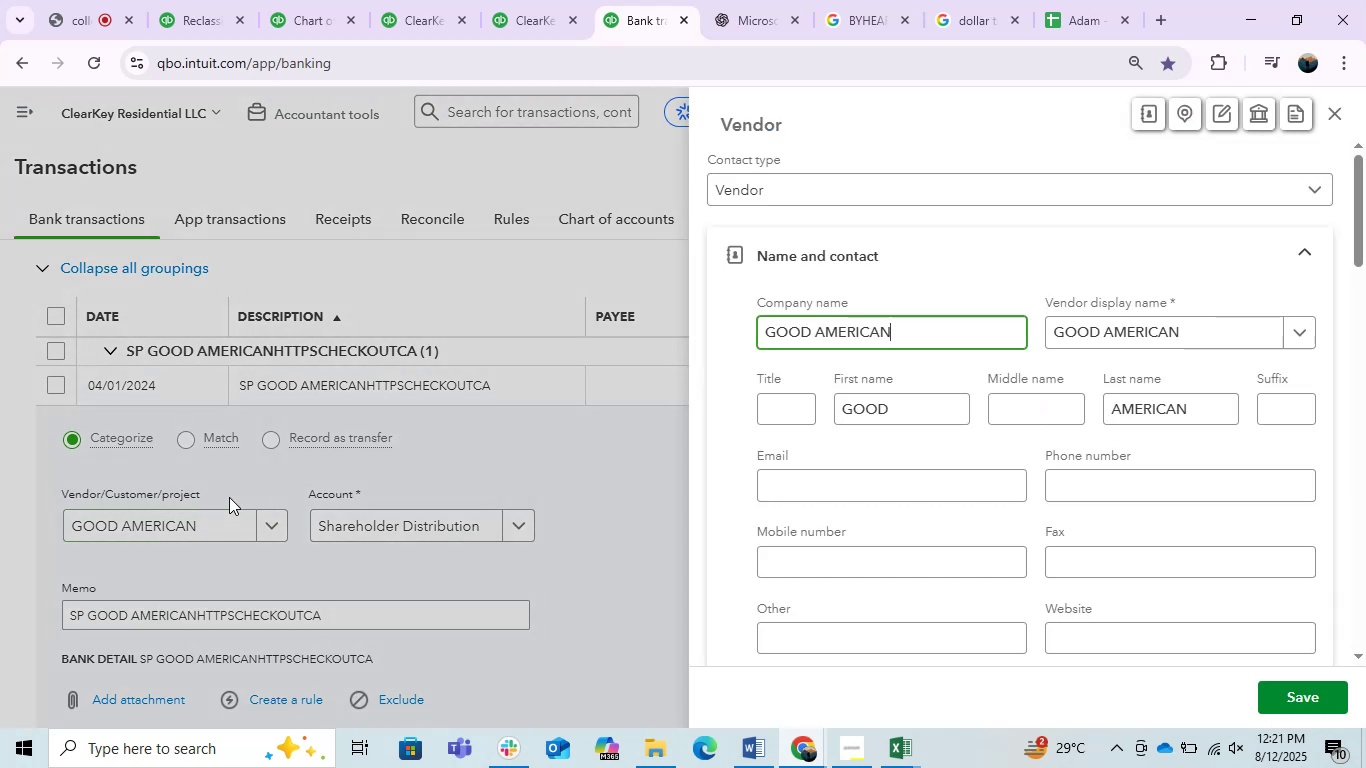 
left_click([458, 529])
 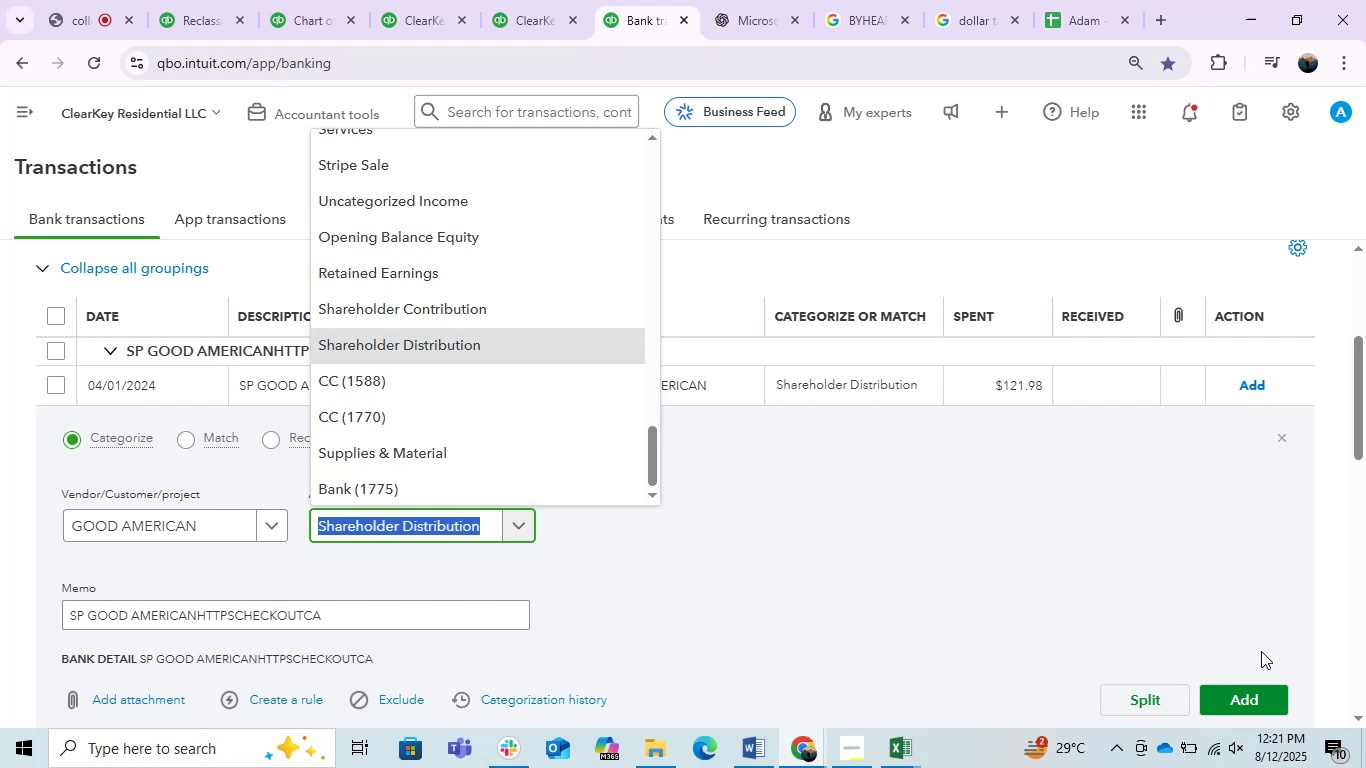 
wait(6.04)
 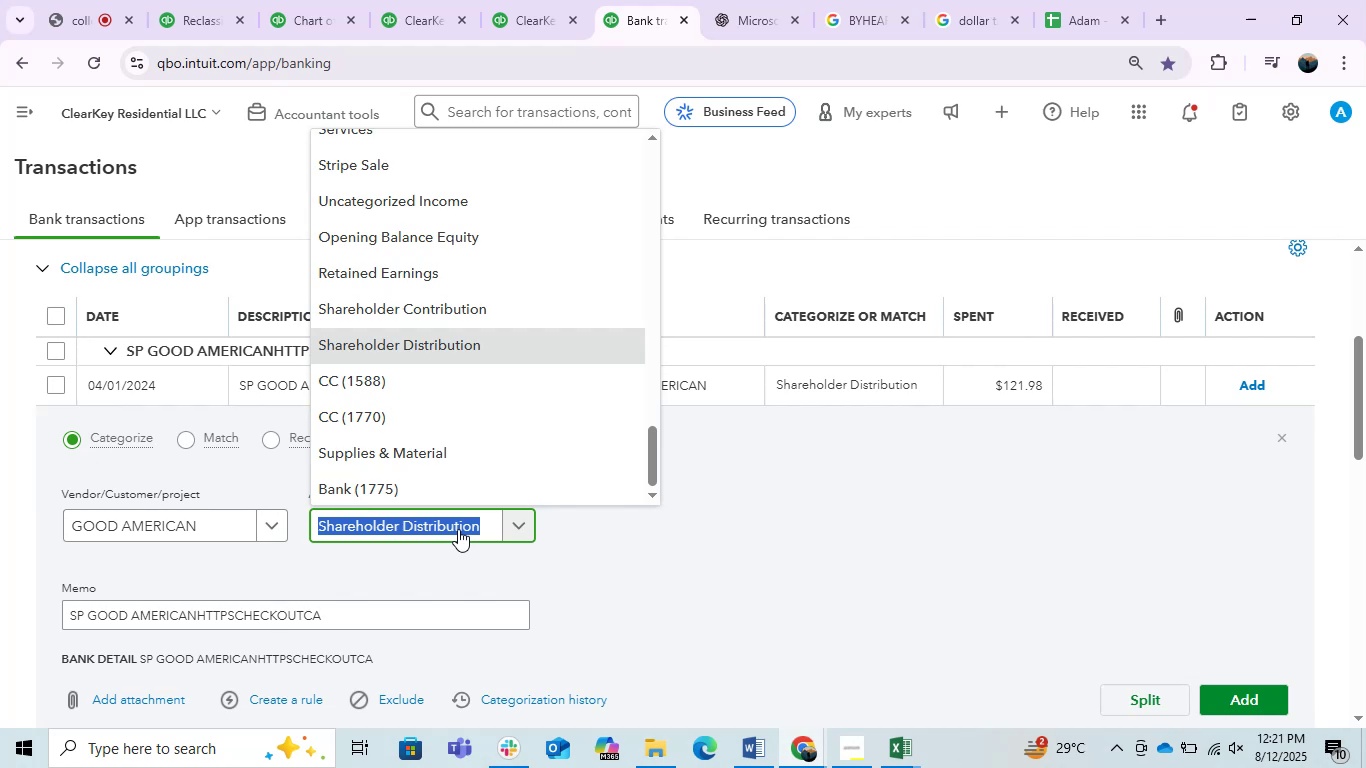 
left_click([1249, 684])
 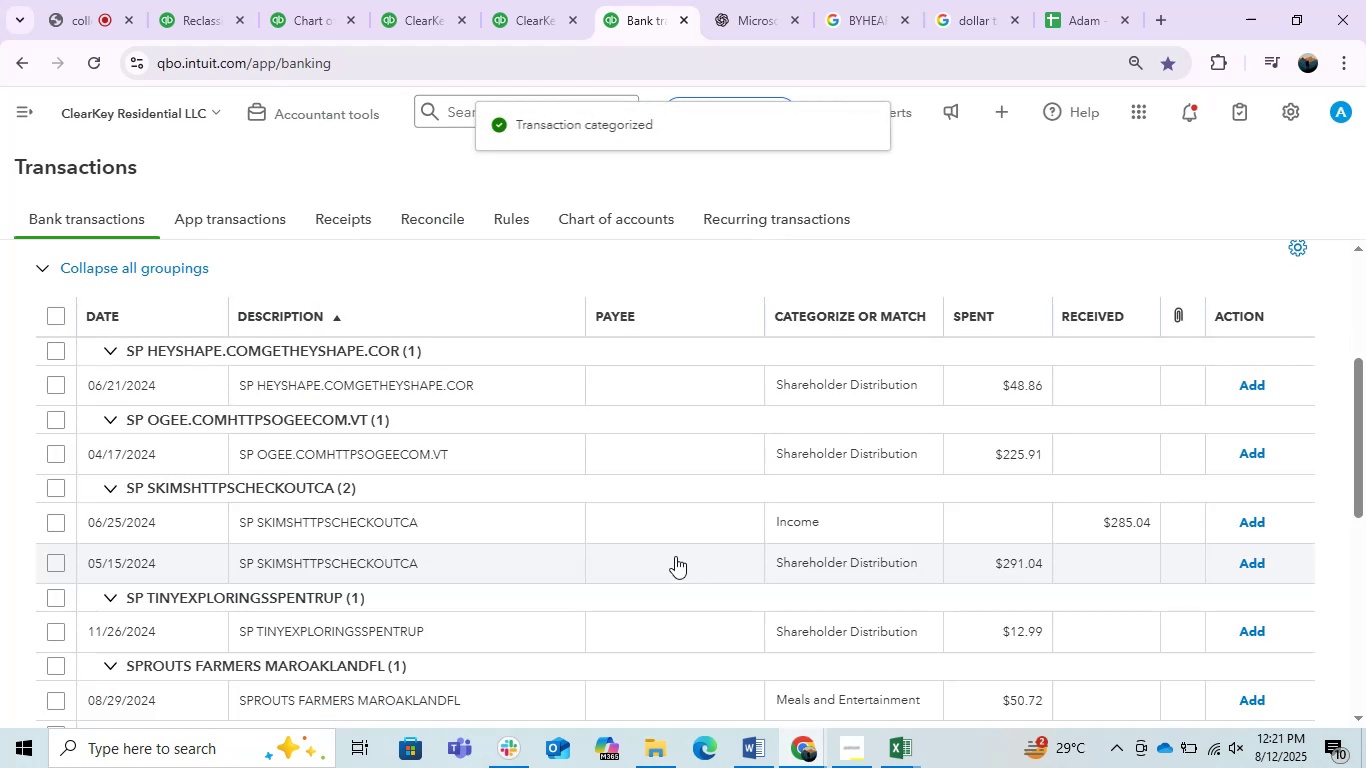 
left_click([460, 388])
 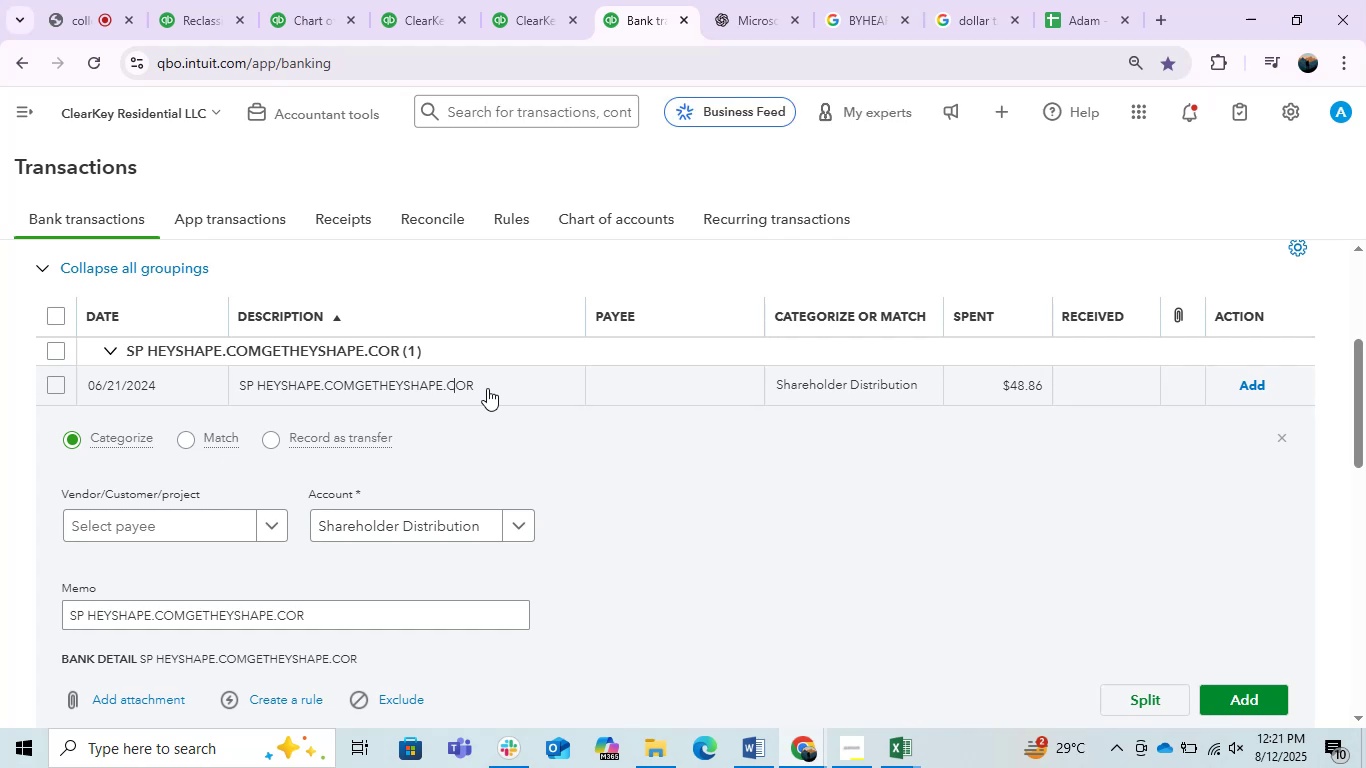 
wait(5.83)
 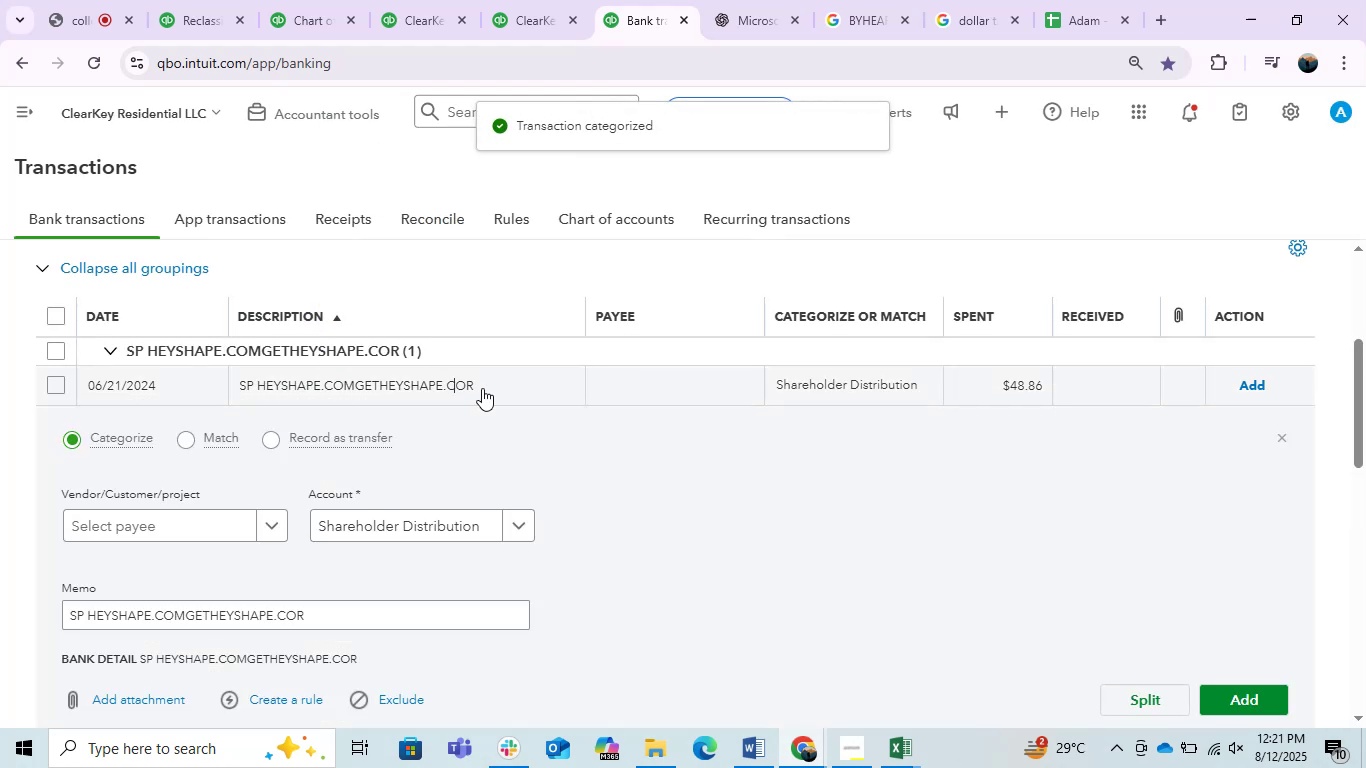 
double_click([259, 609])
 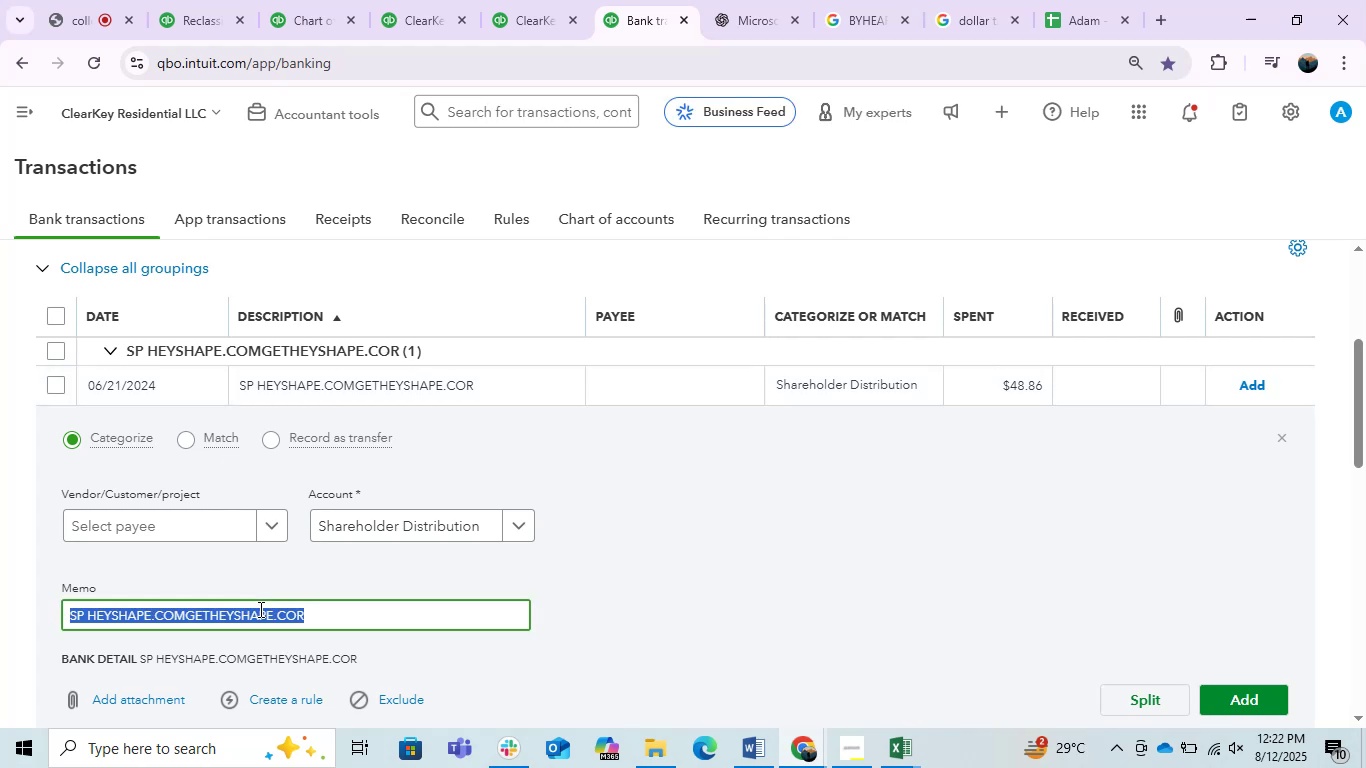 
triple_click([259, 609])
 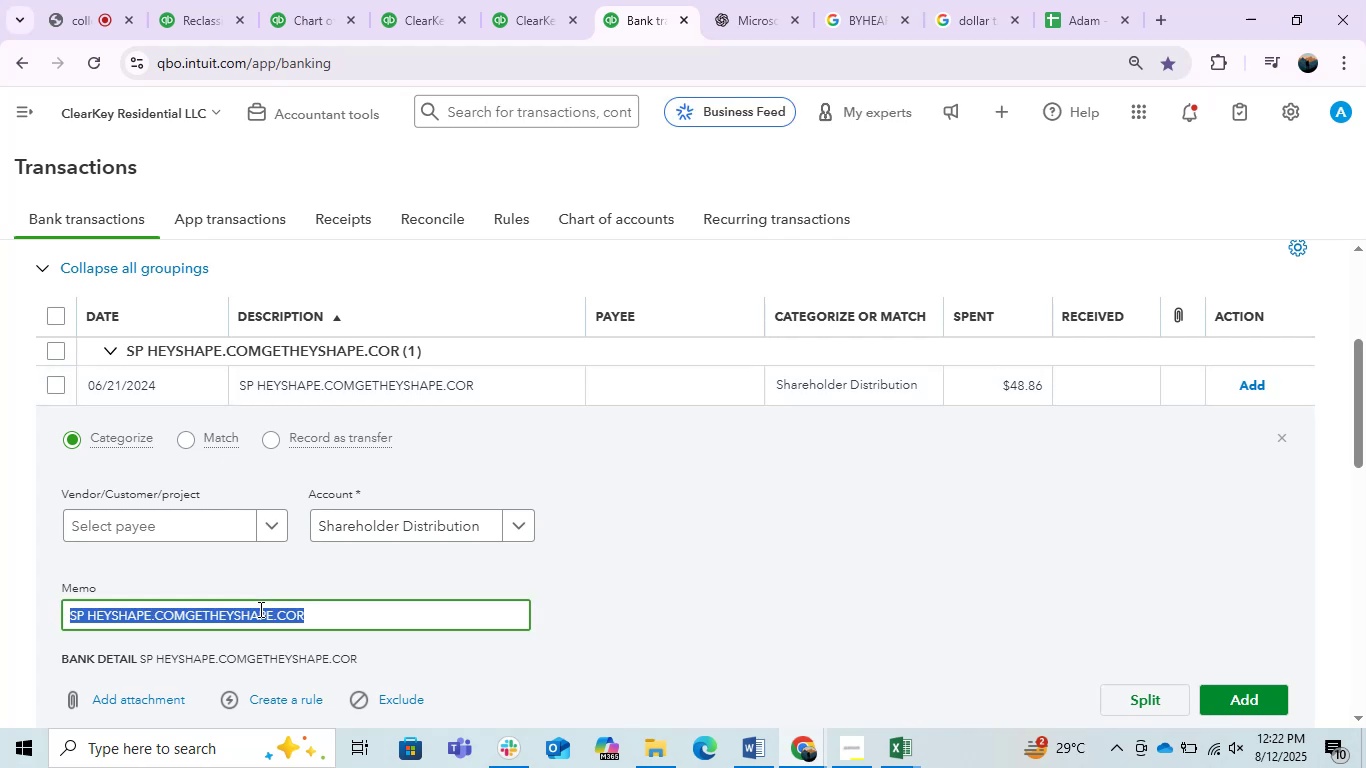 
key(Control+C)
 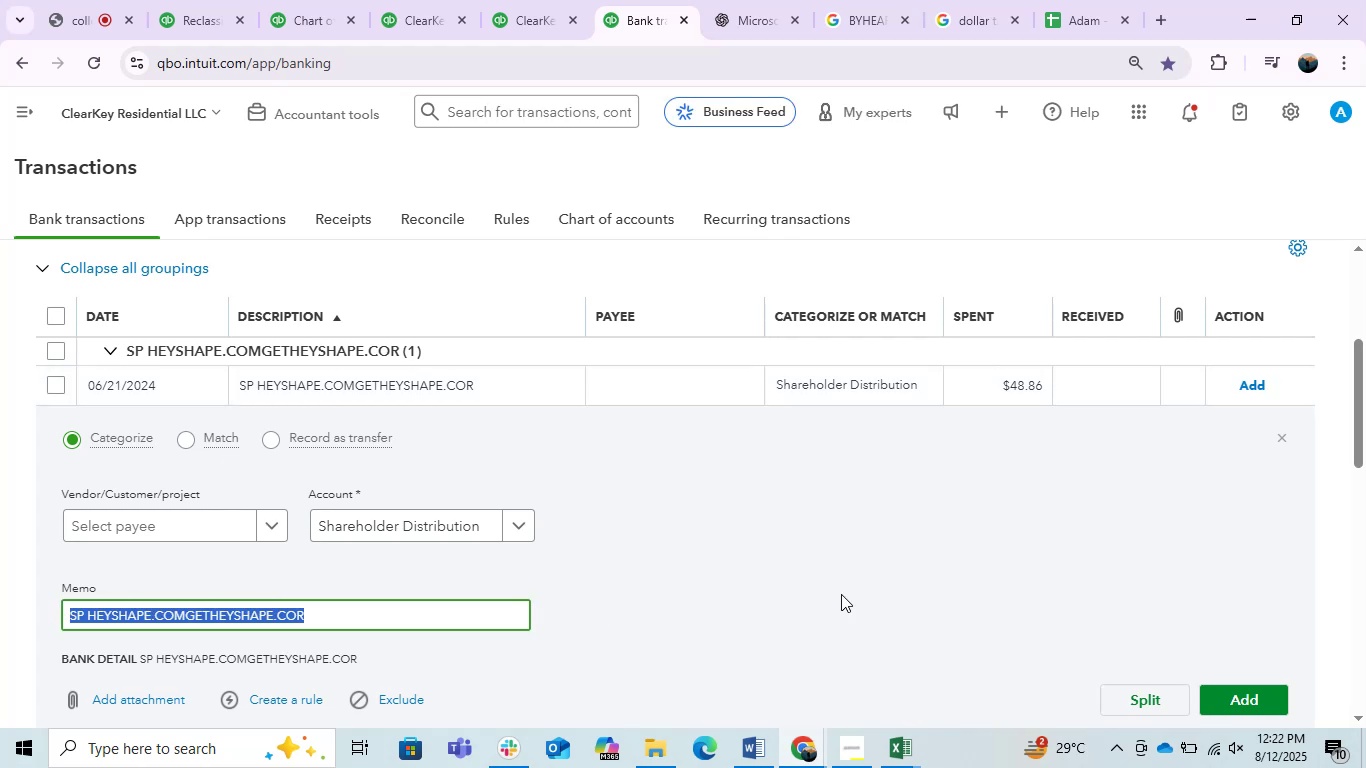 
key(Control+C)
 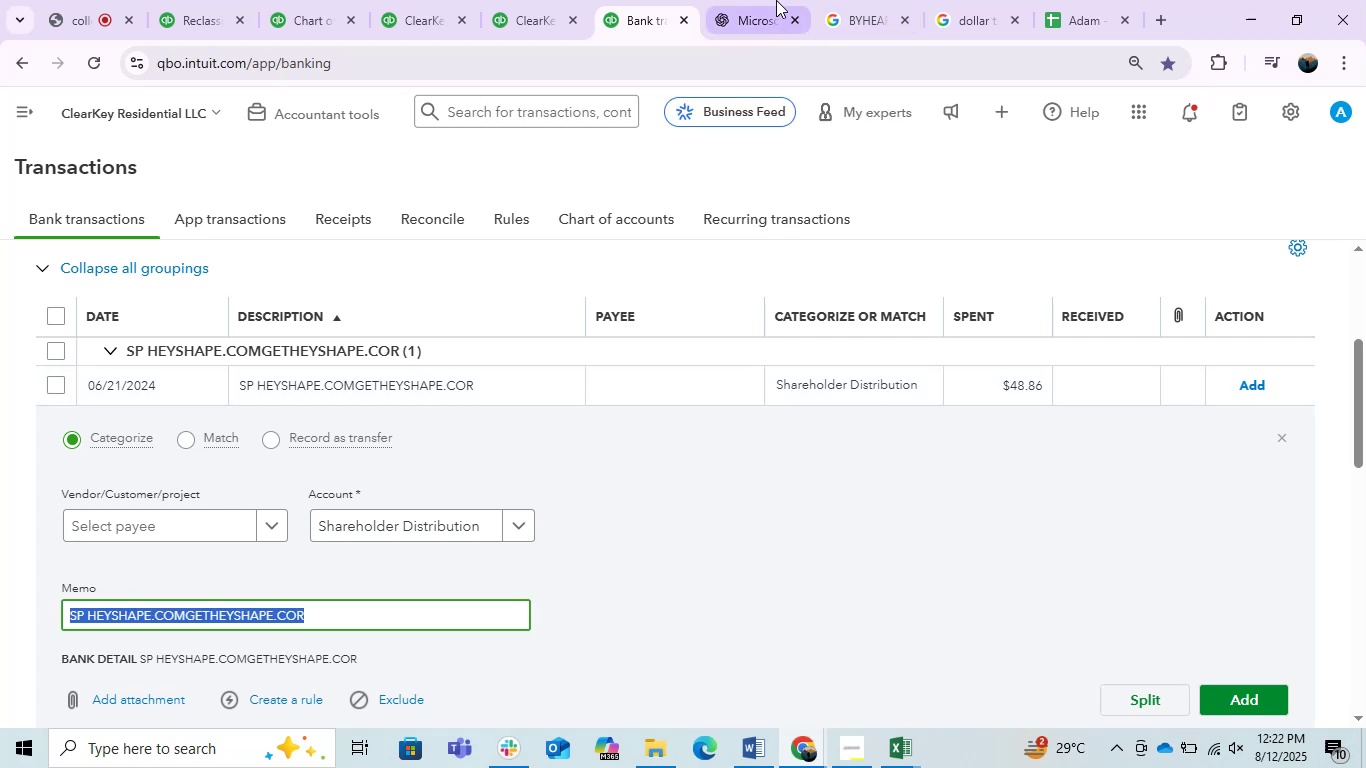 
left_click([776, 0])
 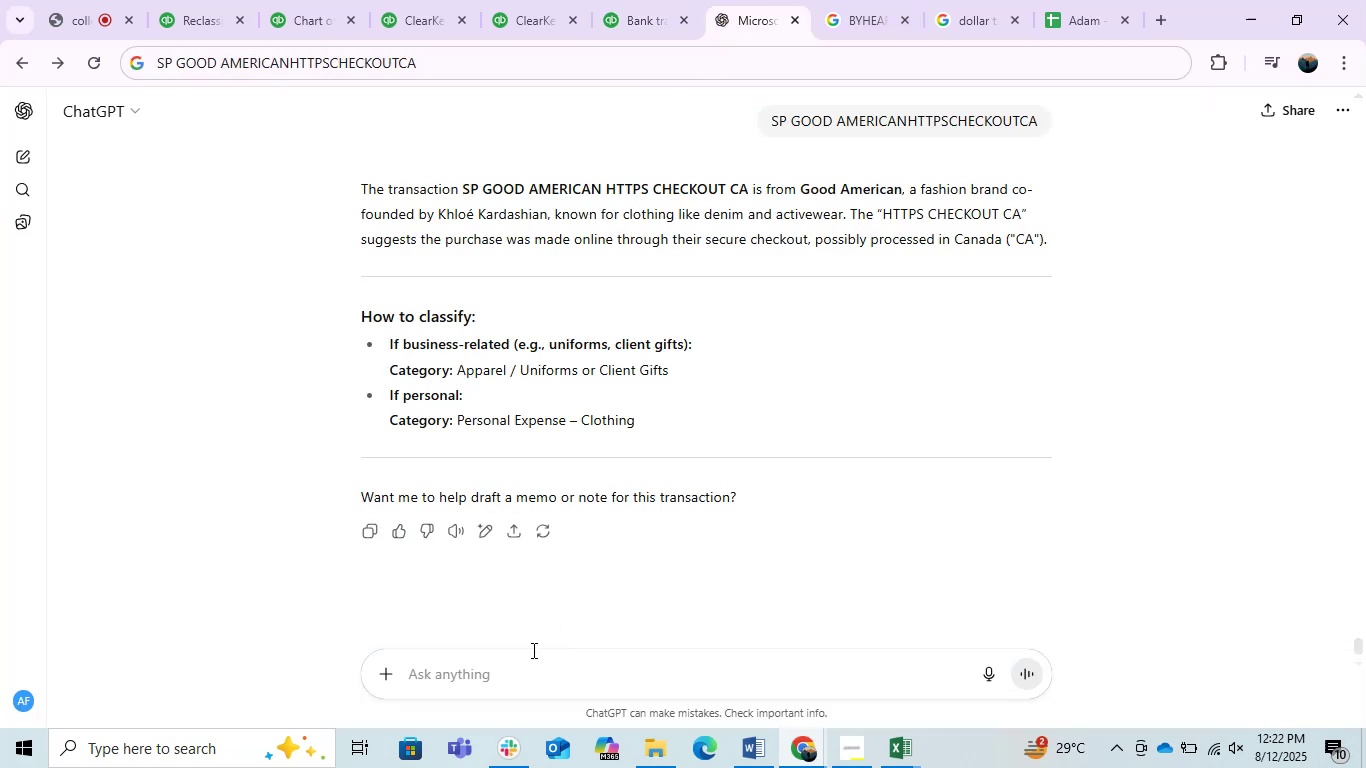 
left_click([532, 650])
 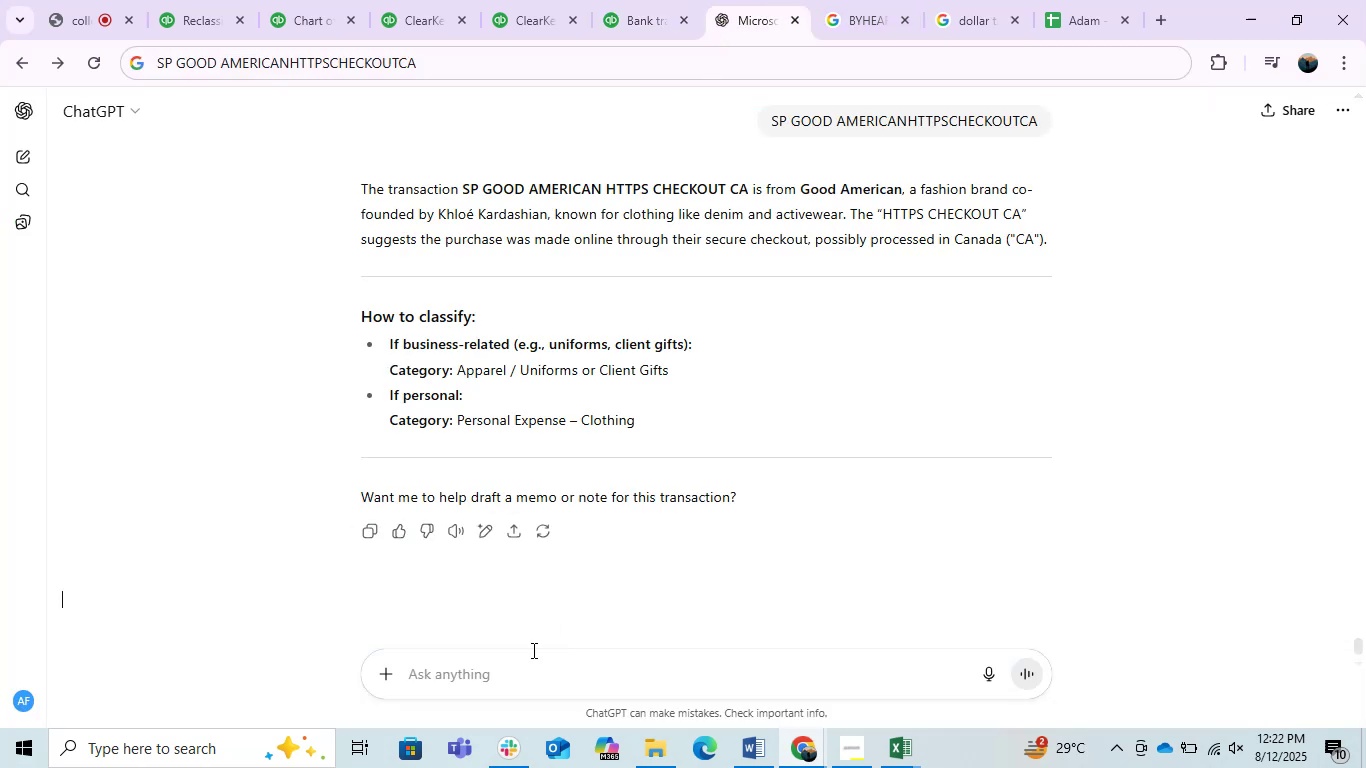 
key(Control+ControlLeft)
 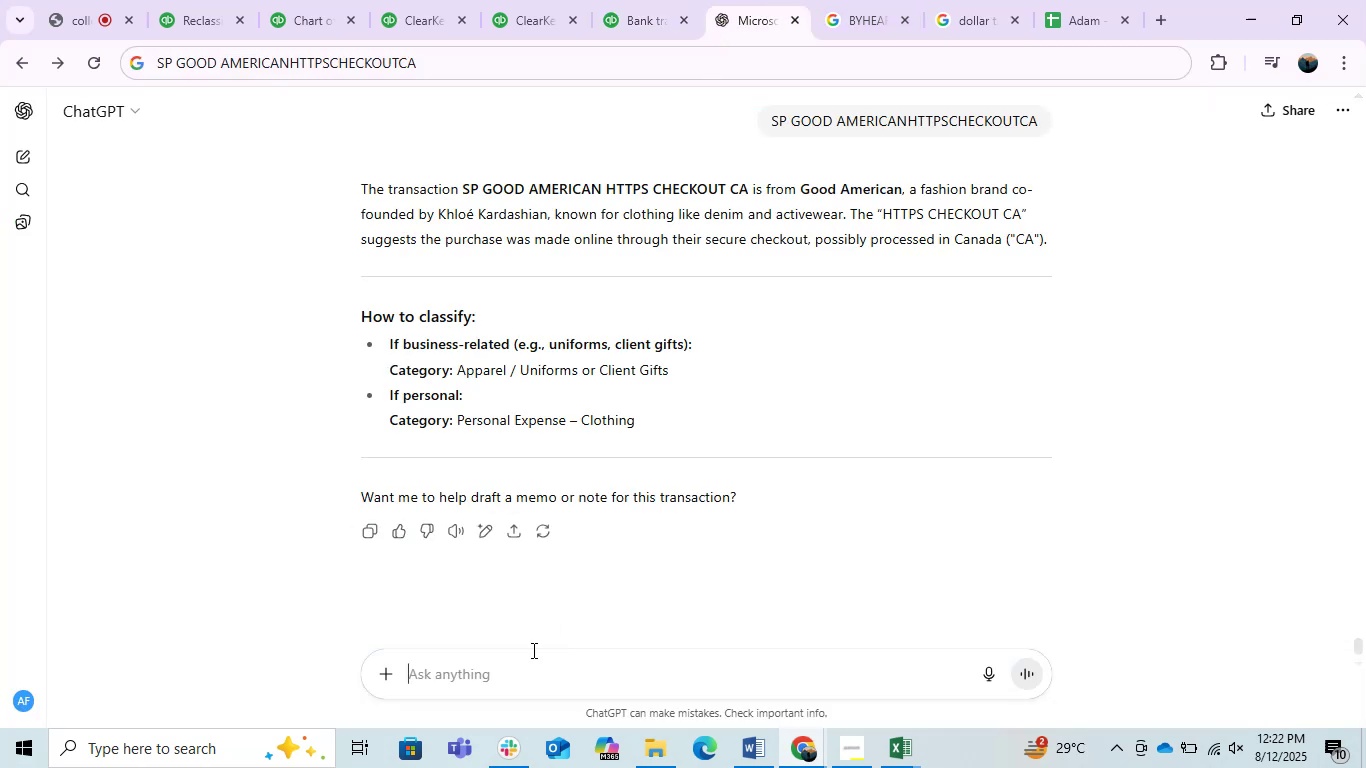 
key(Control+V)
 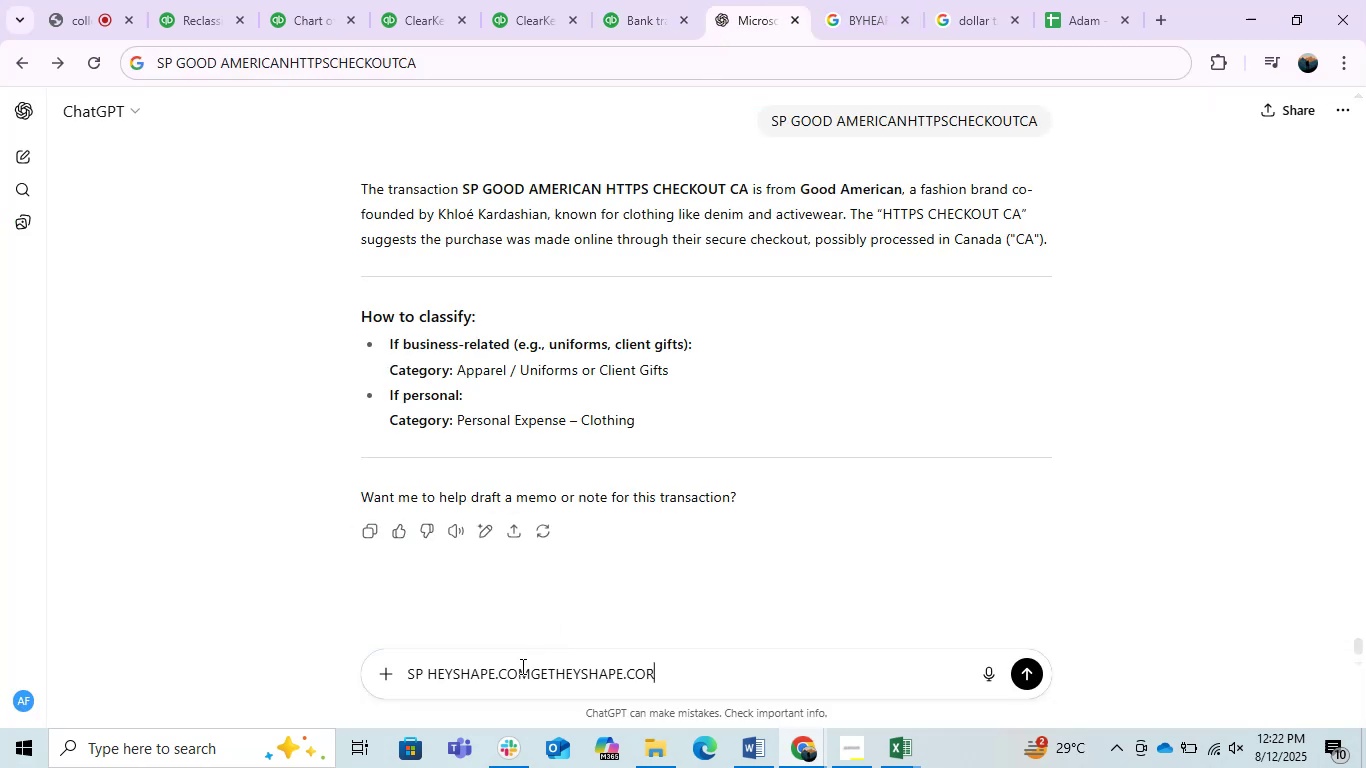 
key(Enter)
 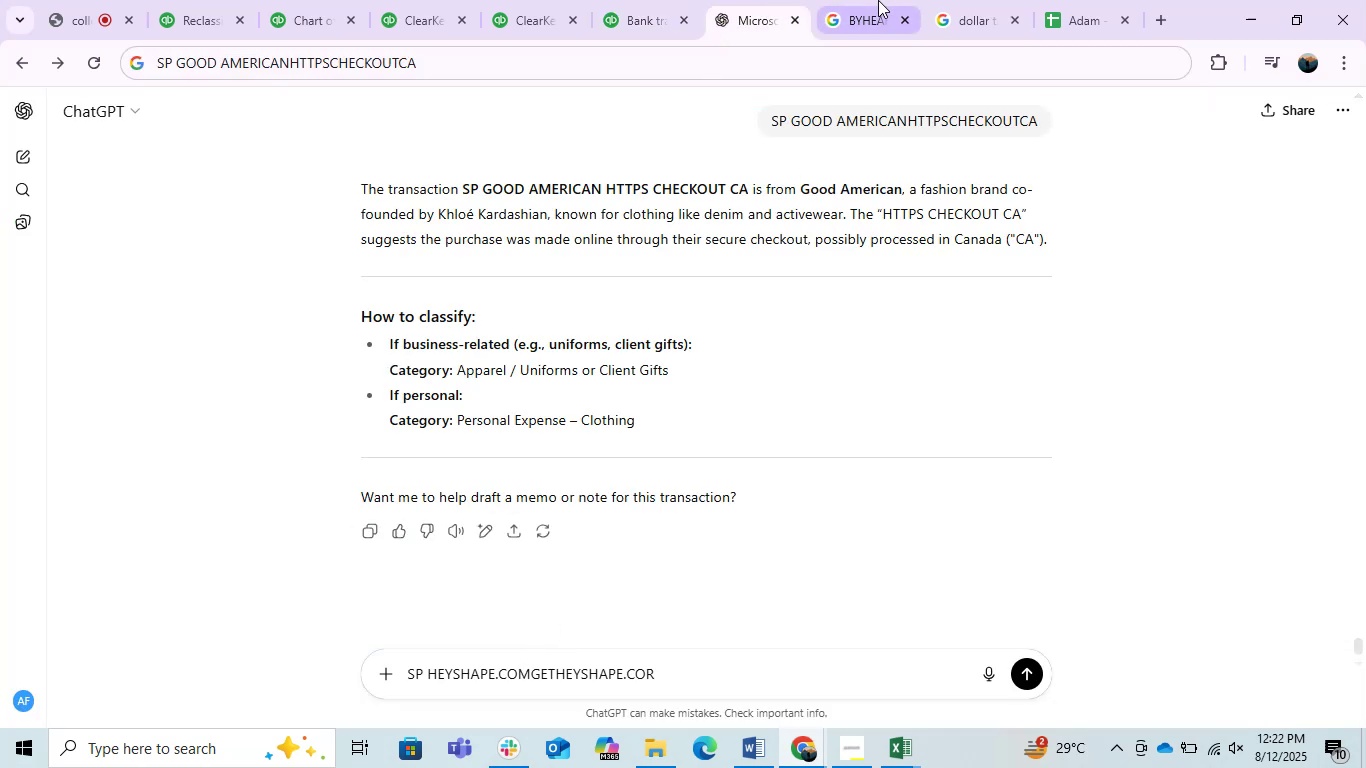 
left_click([884, 0])
 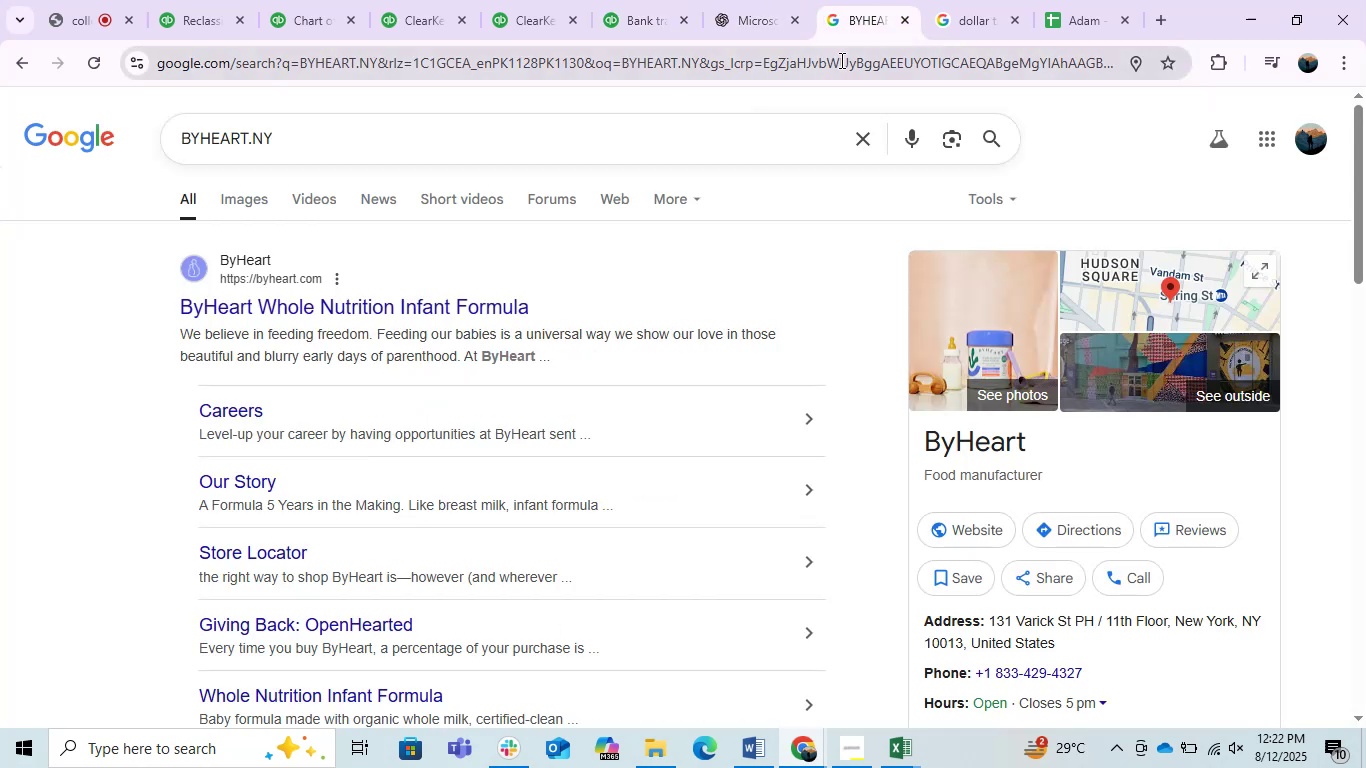 
double_click([840, 60])
 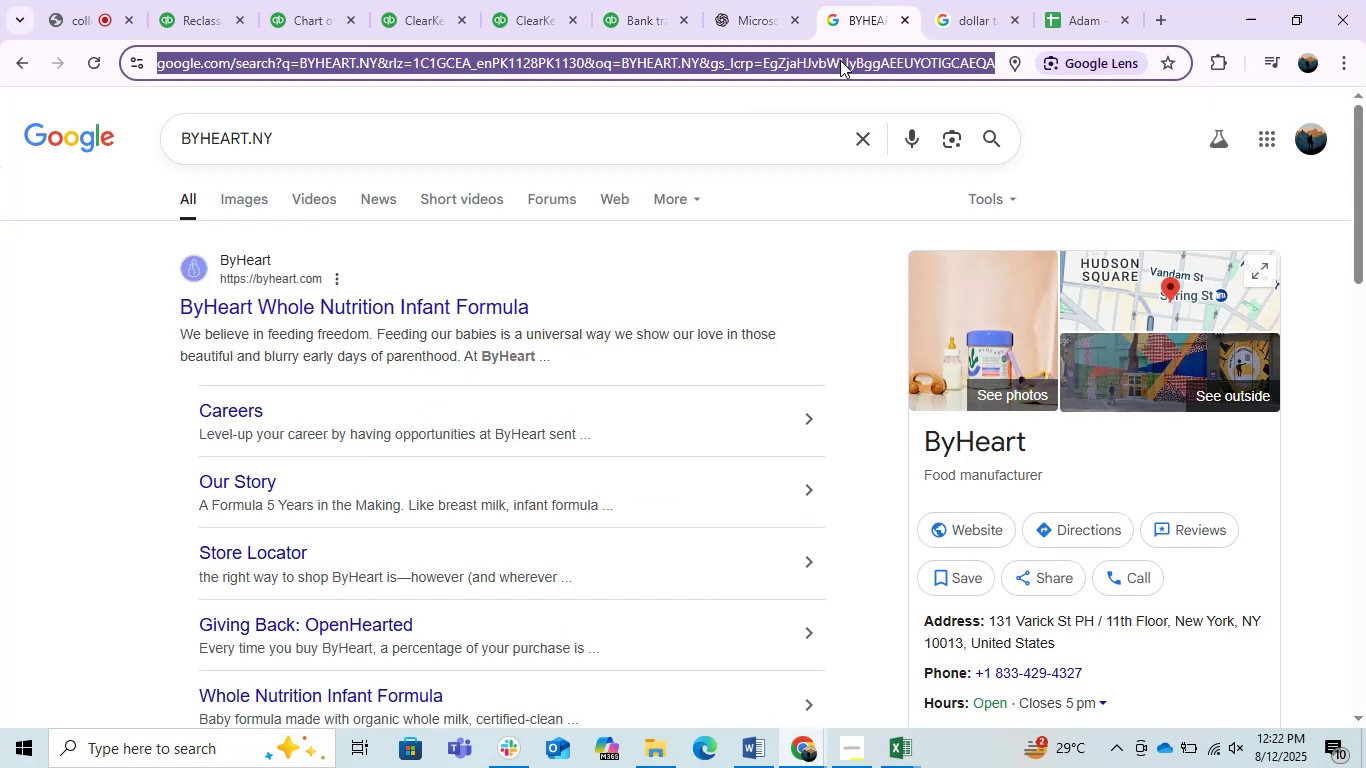 
key(Control+V)
 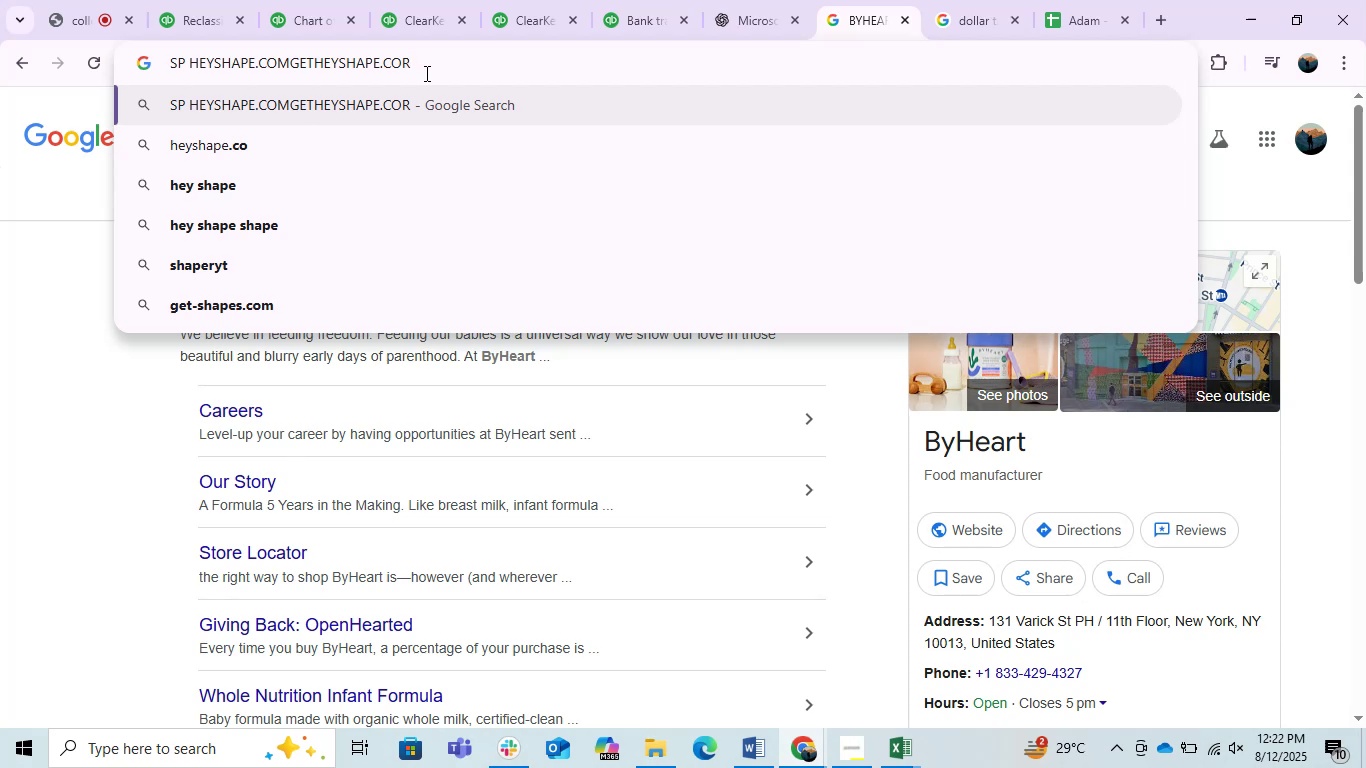 
left_click_drag(start_coordinate=[446, 67], to_coordinate=[285, 81])
 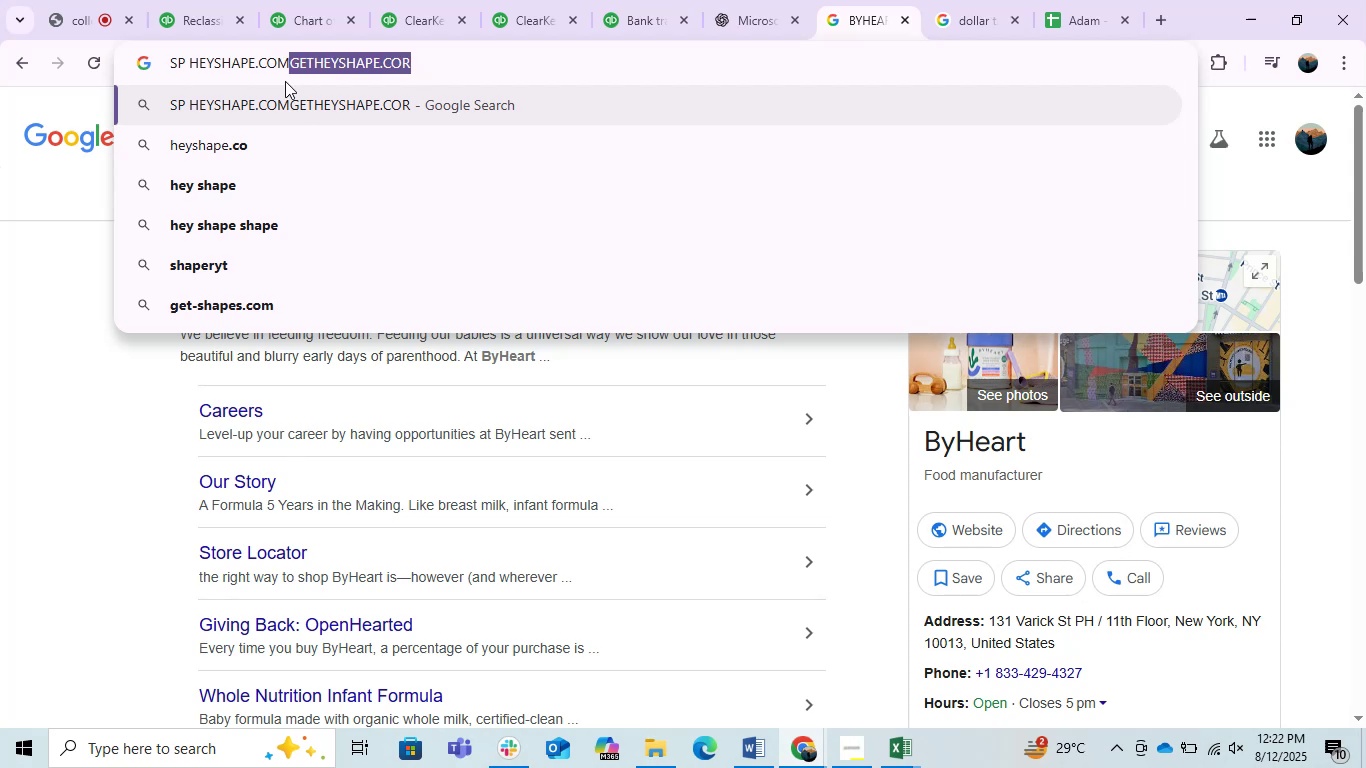 
key(Backspace)
 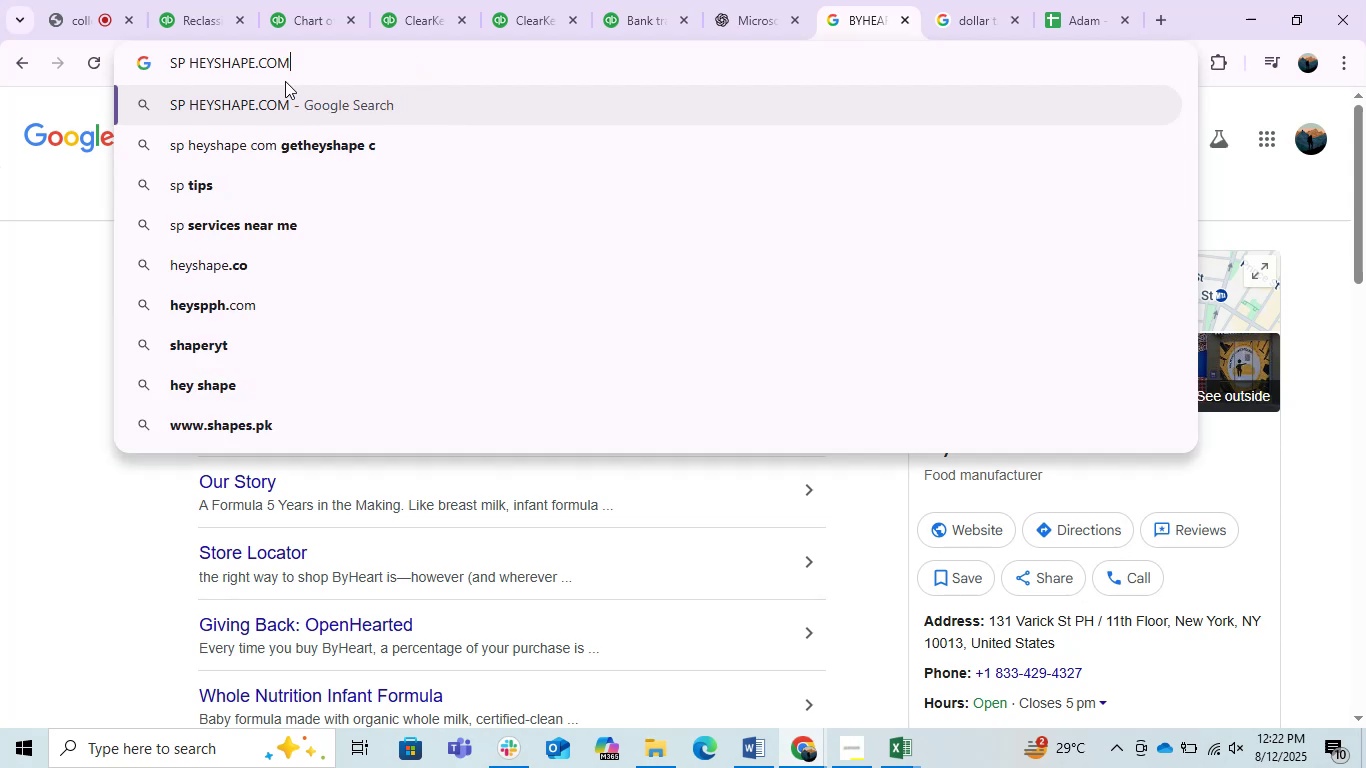 
key(Shift+ShiftRight)
 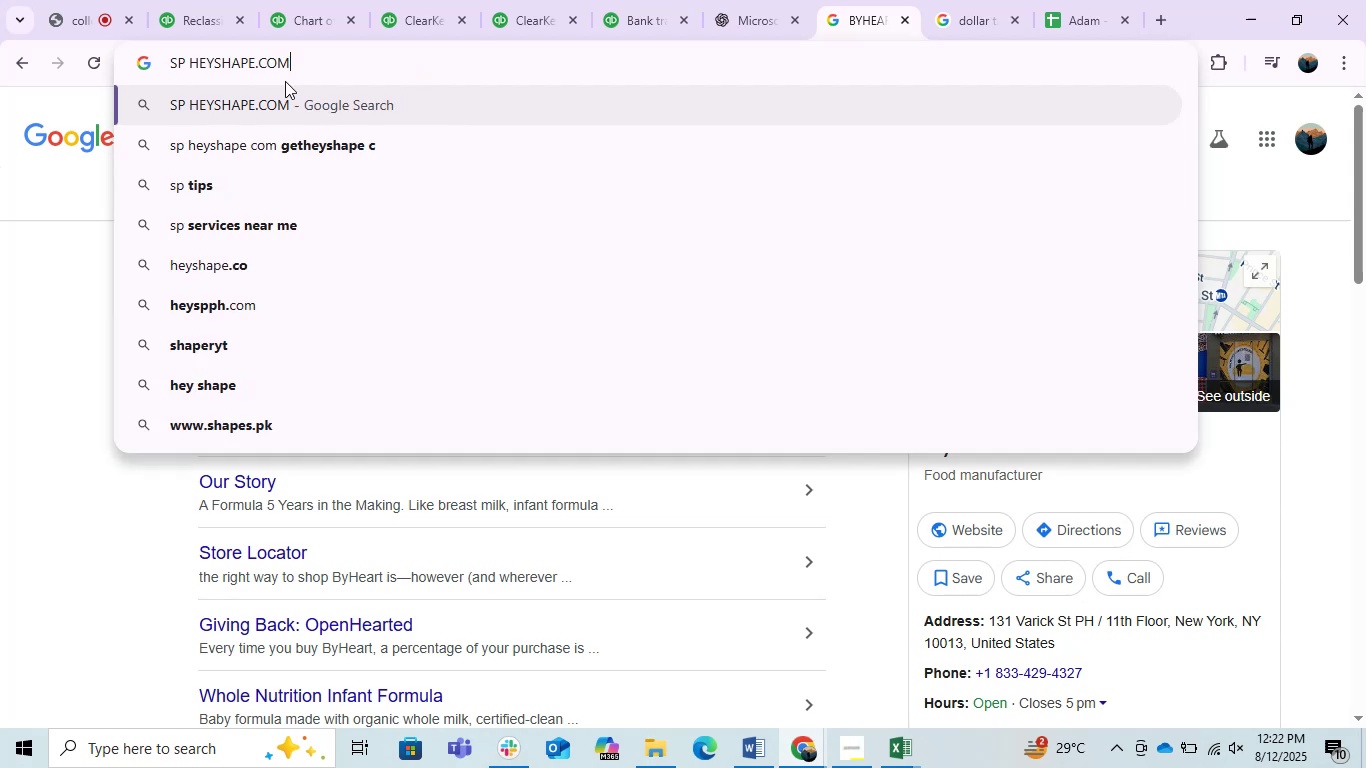 
key(Shift+Enter)
 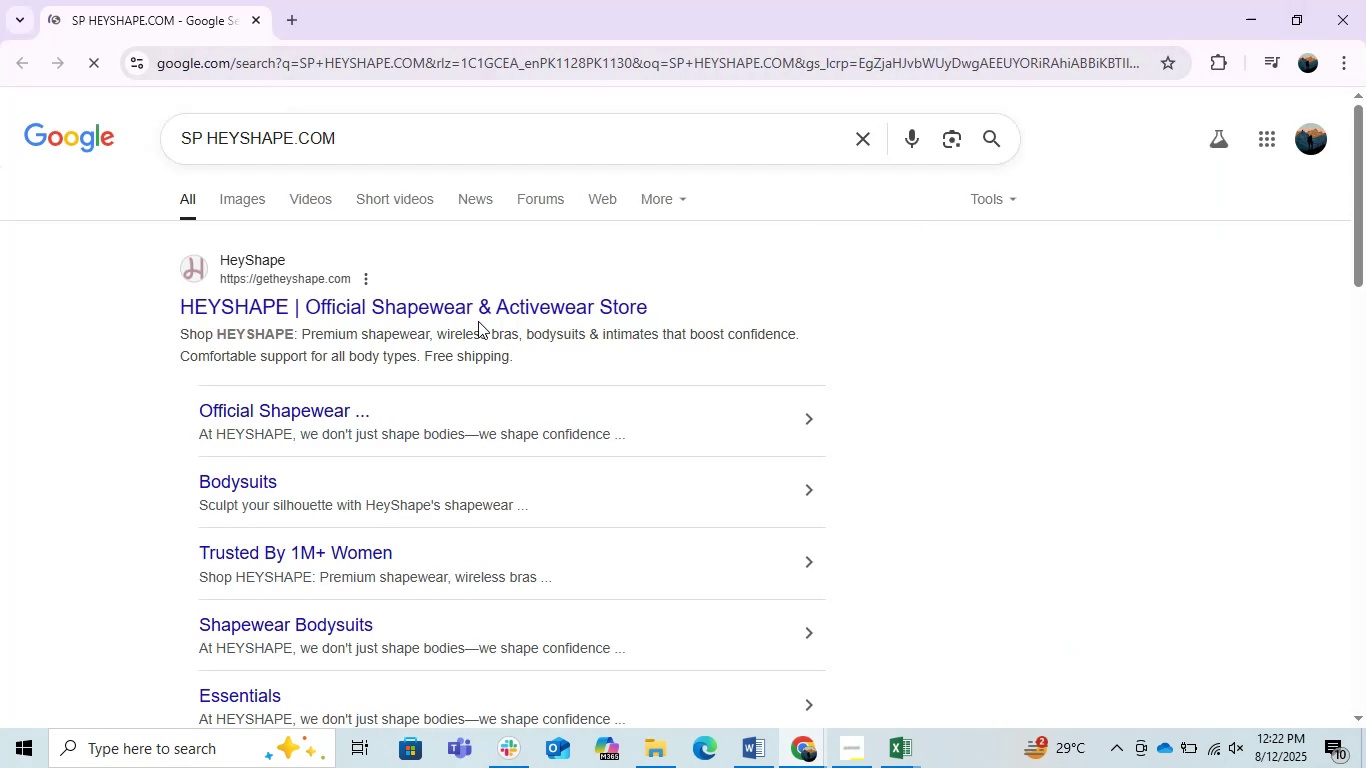 
left_click_drag(start_coordinate=[218, 0], to_coordinate=[892, 12])
 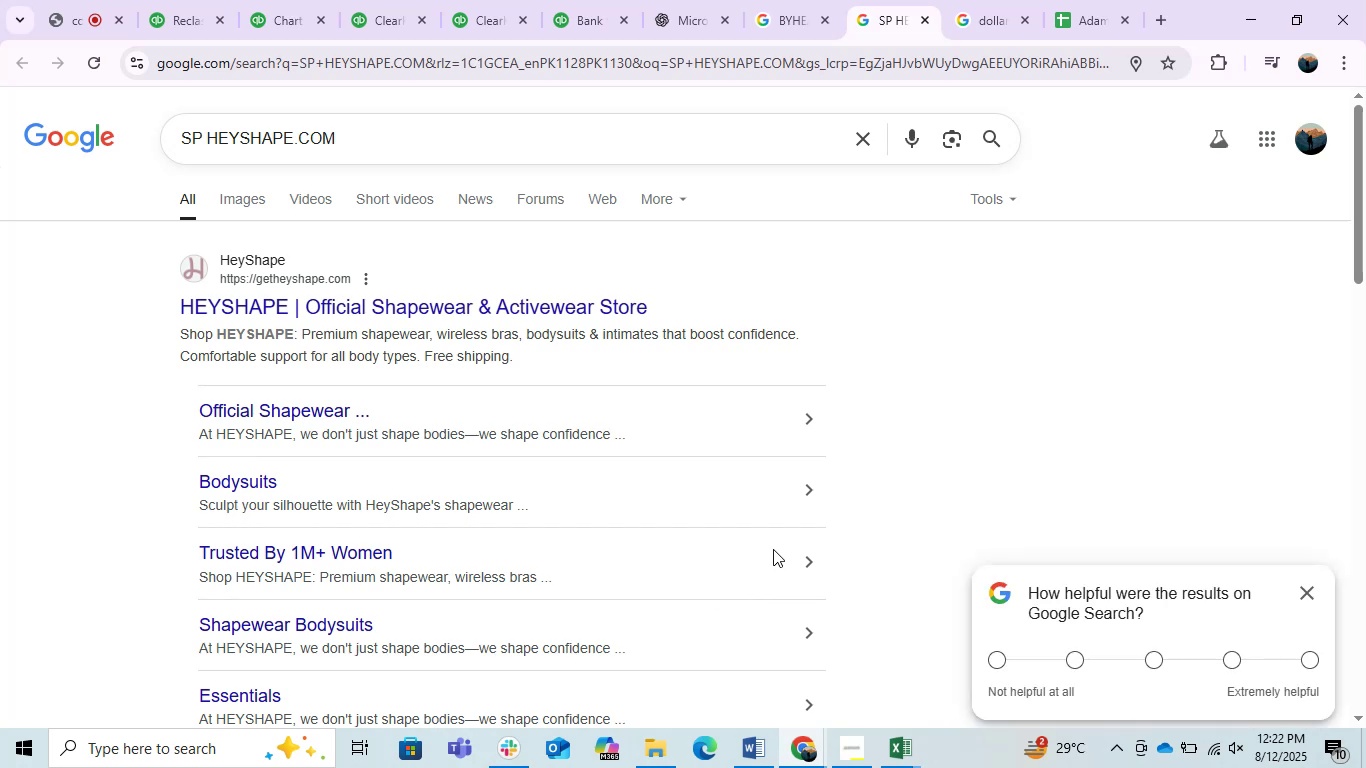 
scroll: coordinate [600, 532], scroll_direction: down, amount: 1.0
 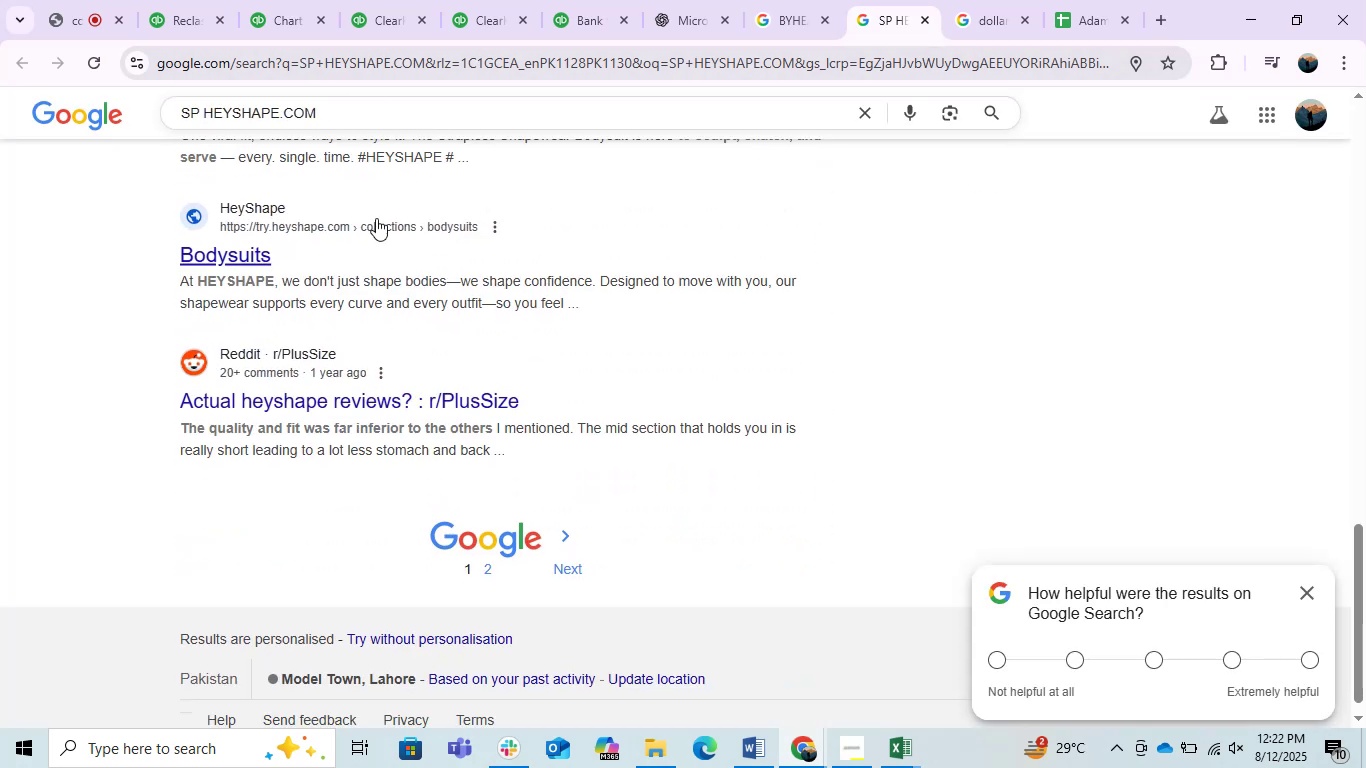 
scroll: coordinate [430, 457], scroll_direction: up, amount: 8.0
 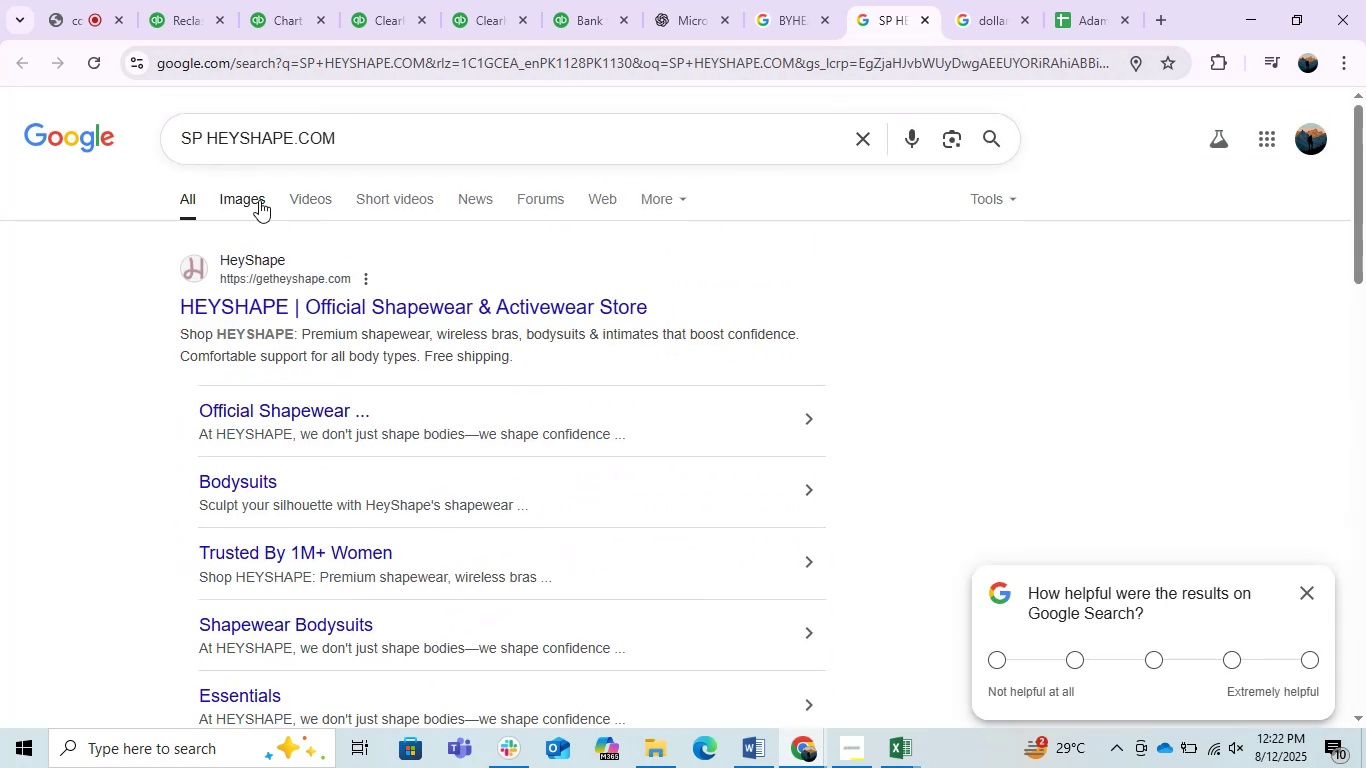 
left_click([256, 201])
 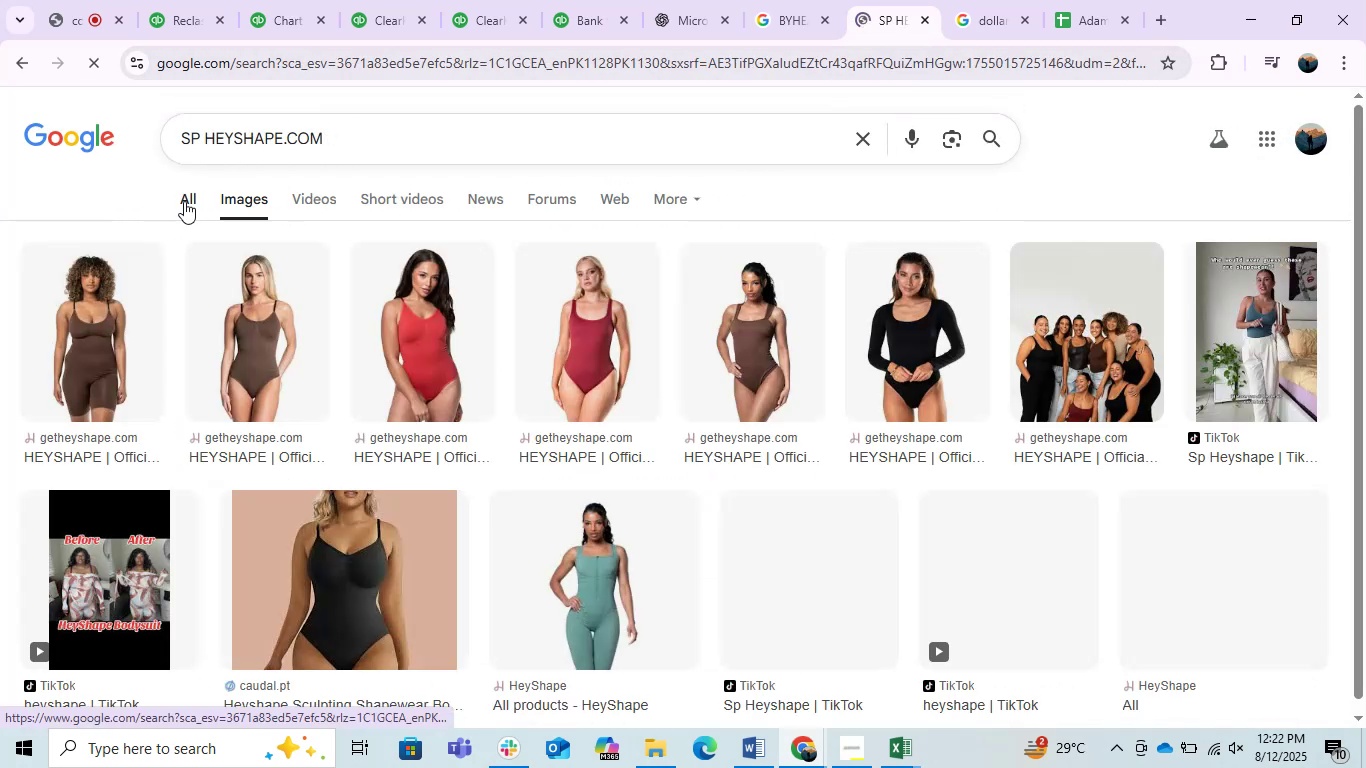 
left_click([184, 201])
 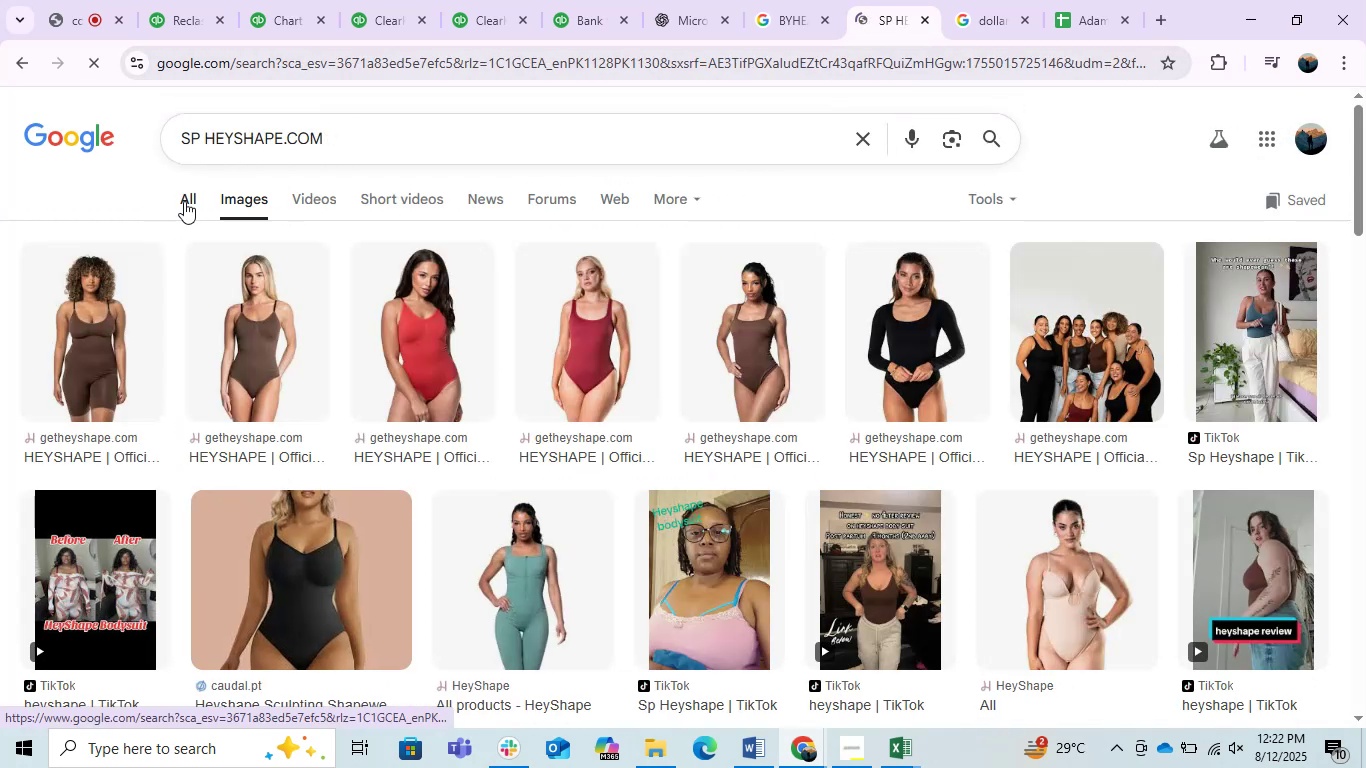 
left_click([185, 201])
 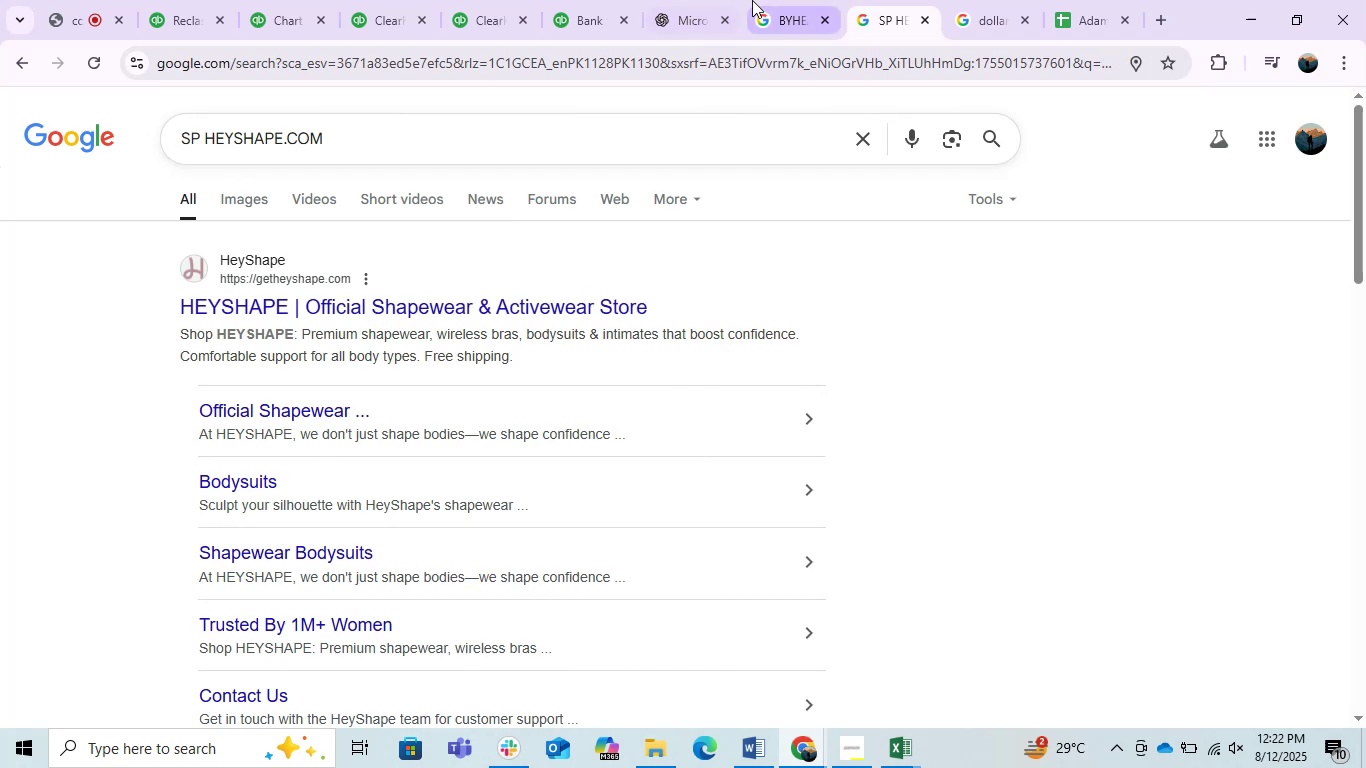 
left_click([803, 18])
 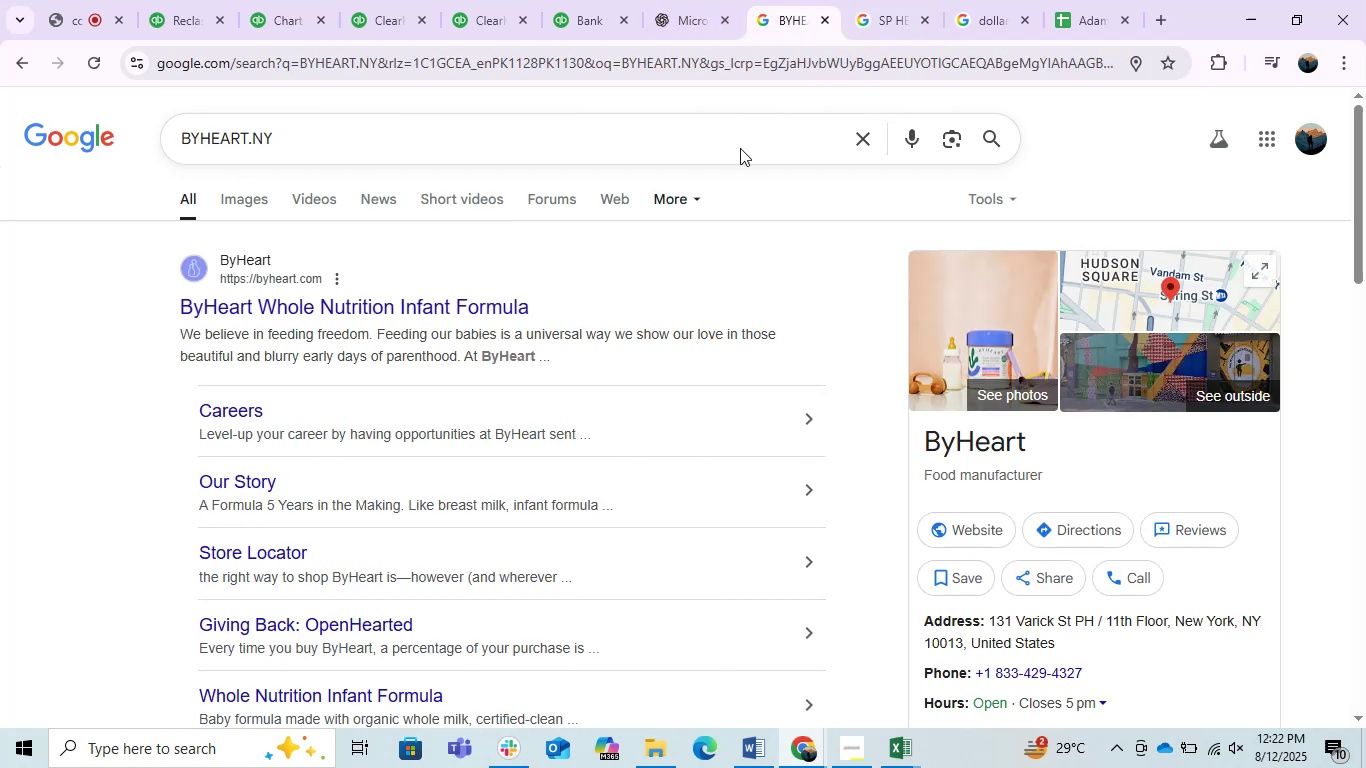 
left_click([701, 82])
 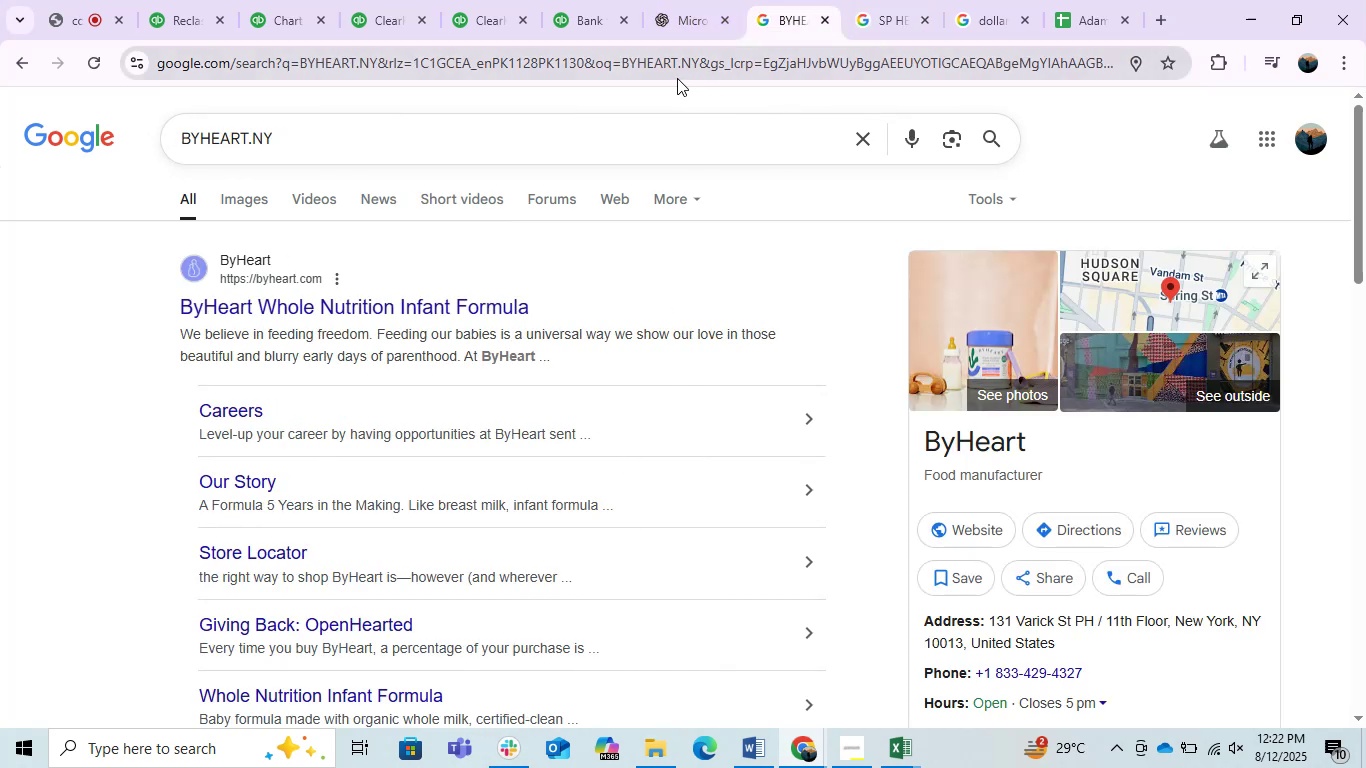 
key(Control+ControlLeft)
 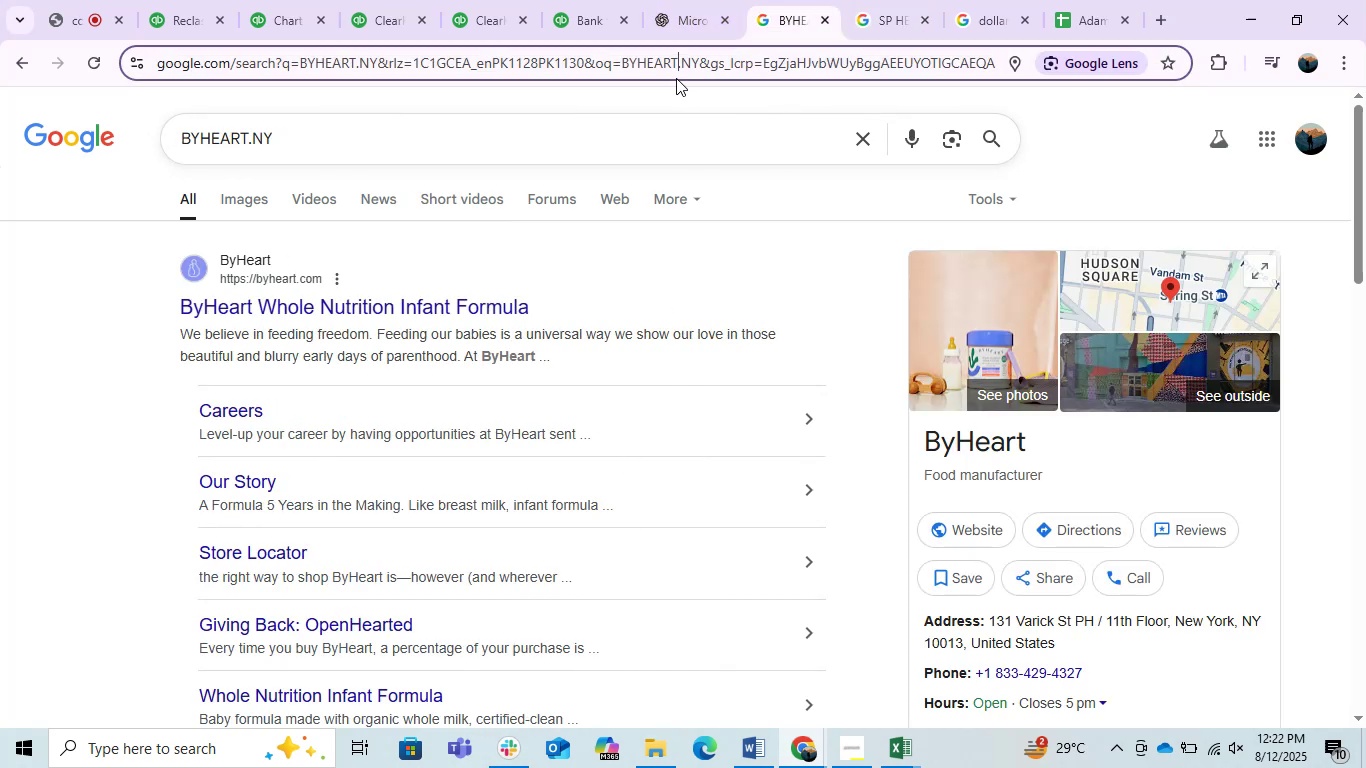 
double_click([676, 78])
 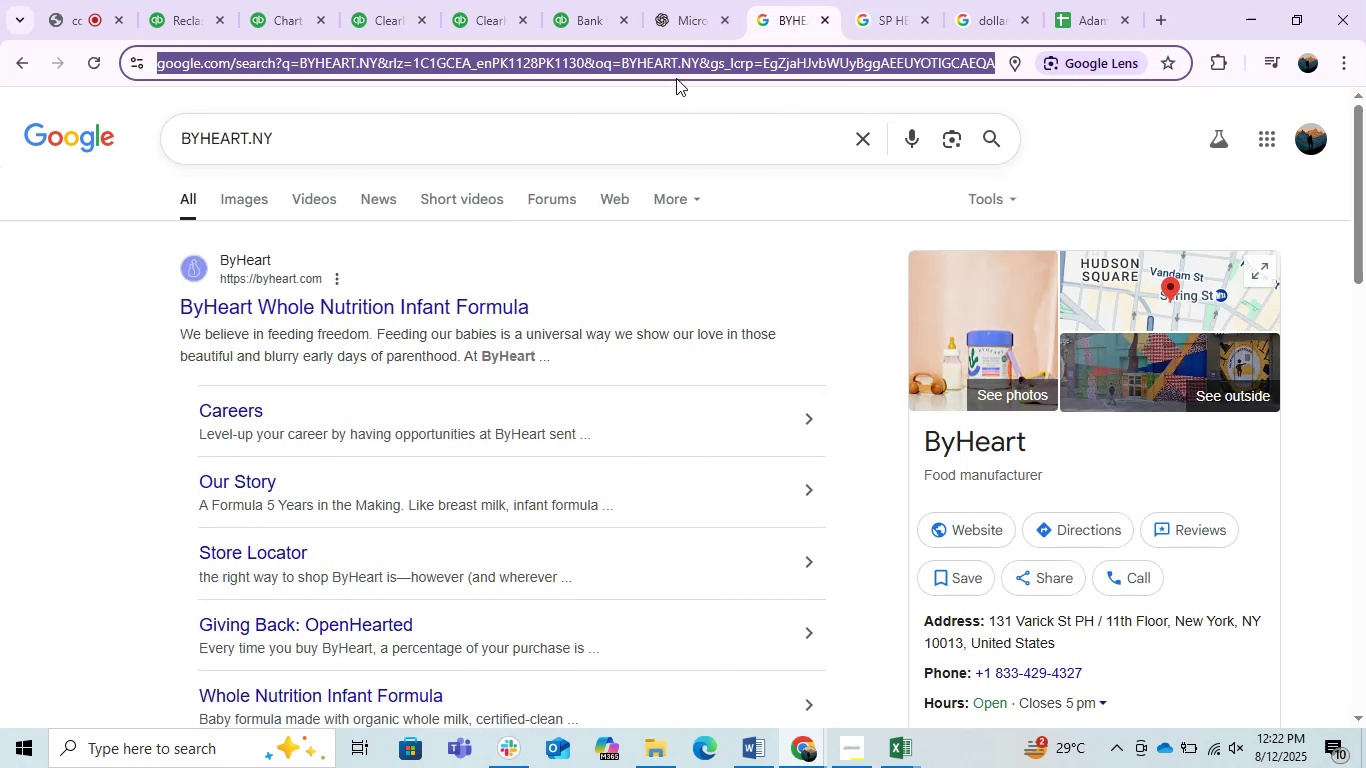 
key(Control+V)
 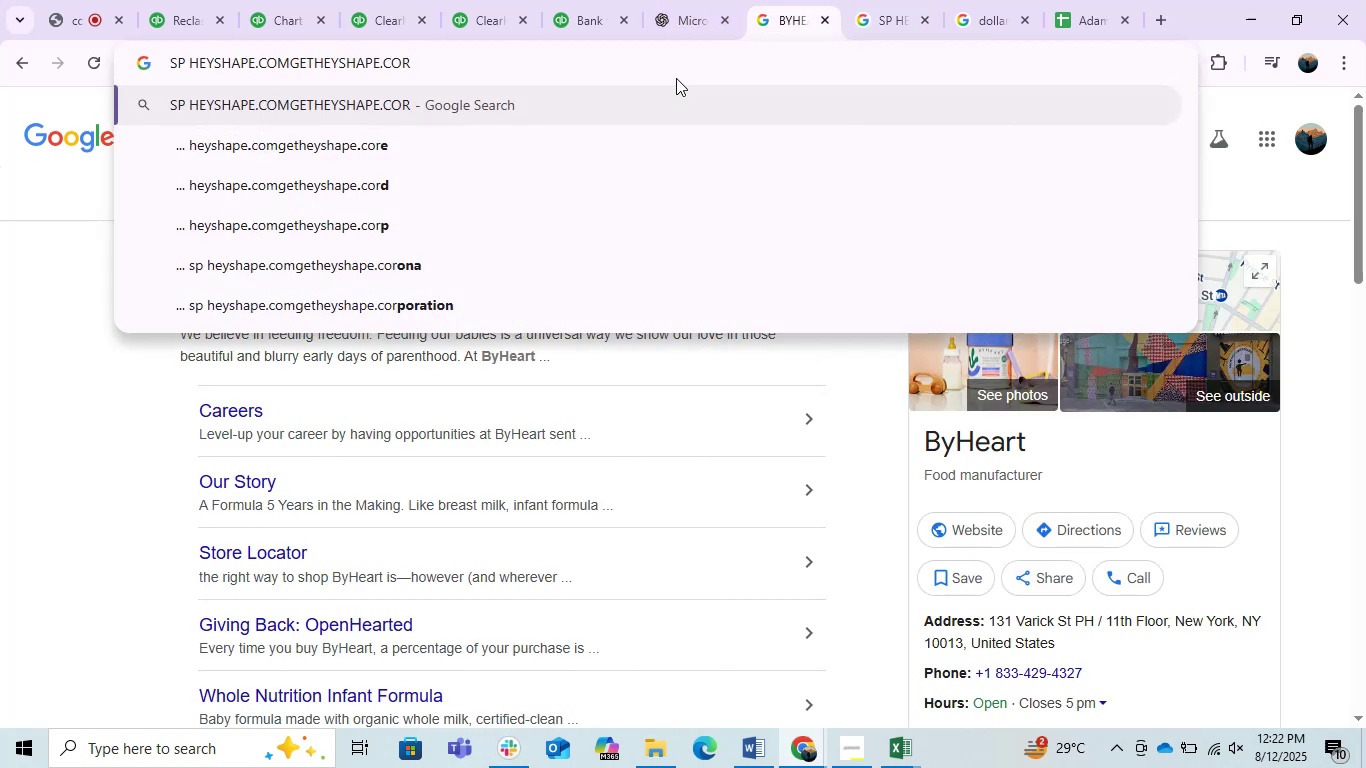 
key(Enter)
 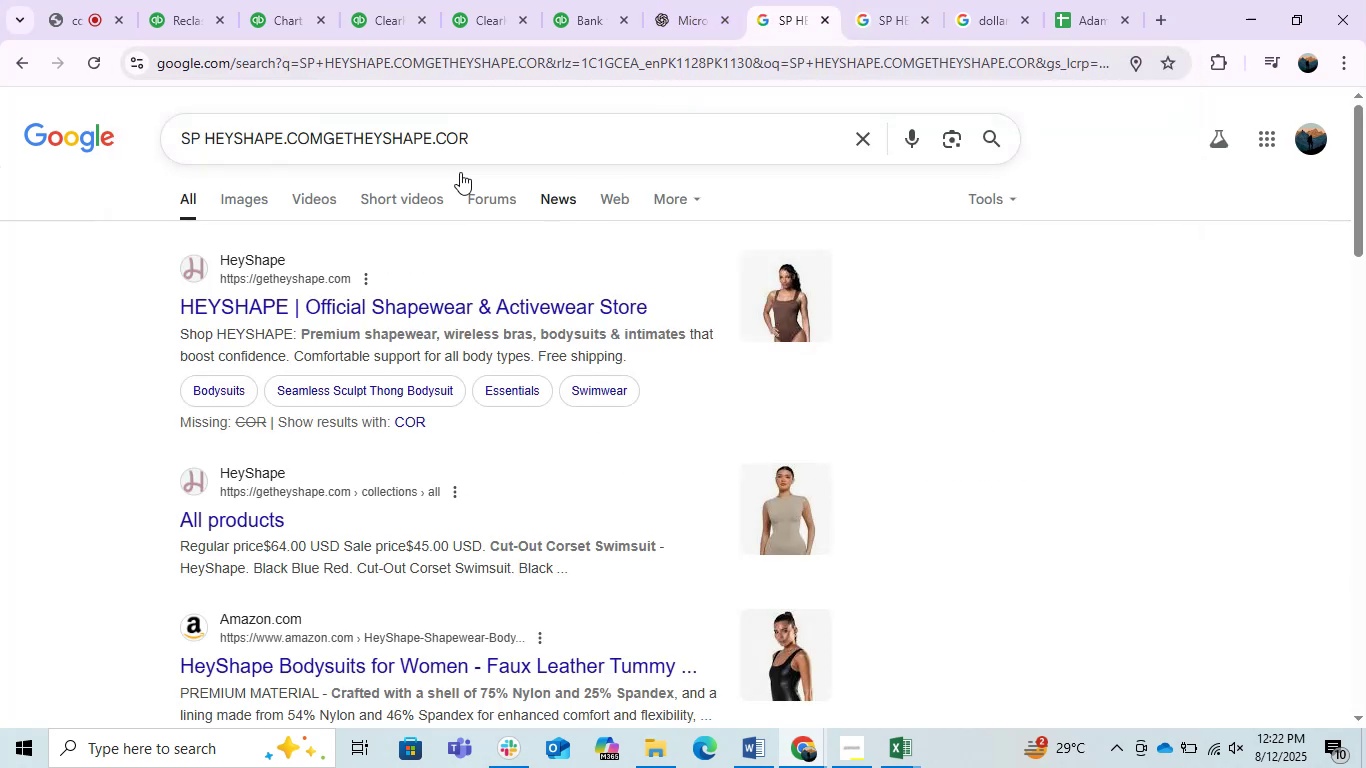 
left_click([164, 0])
 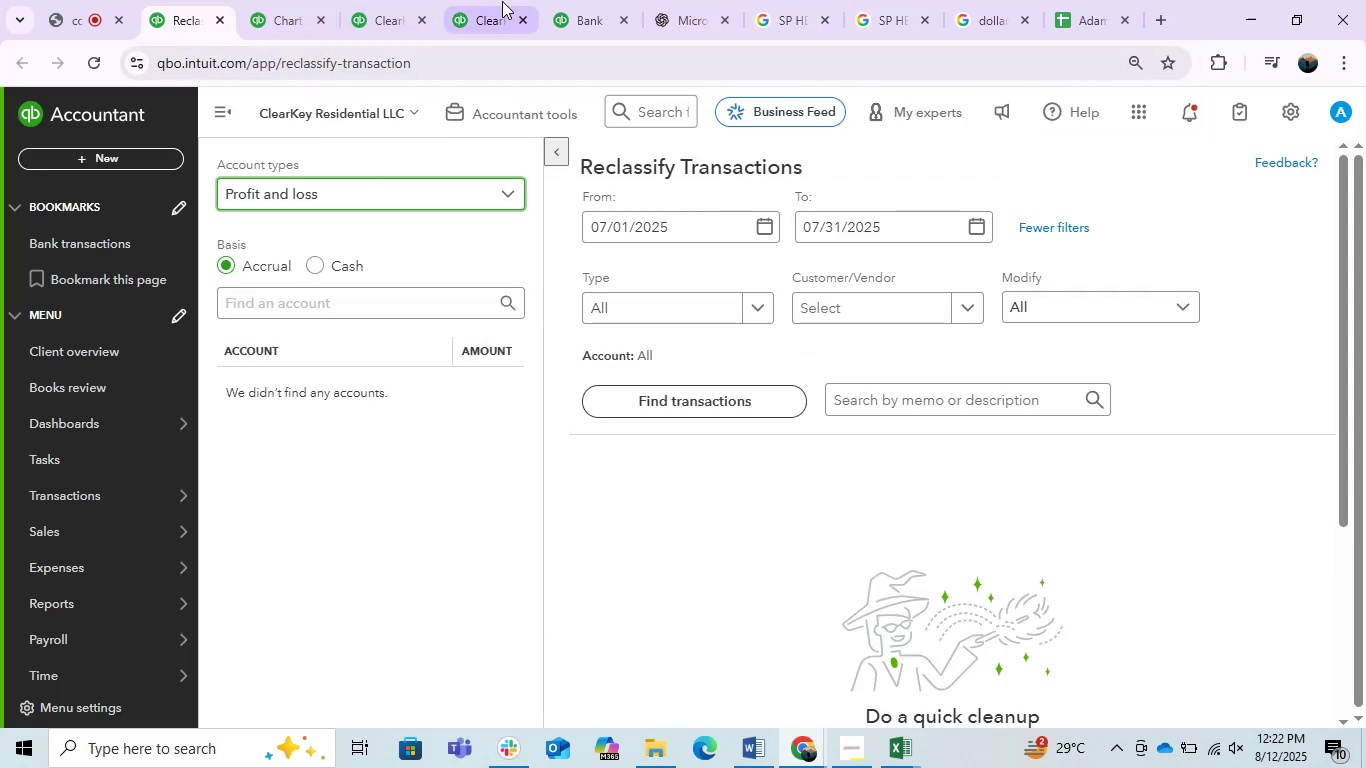 
left_click([609, 14])
 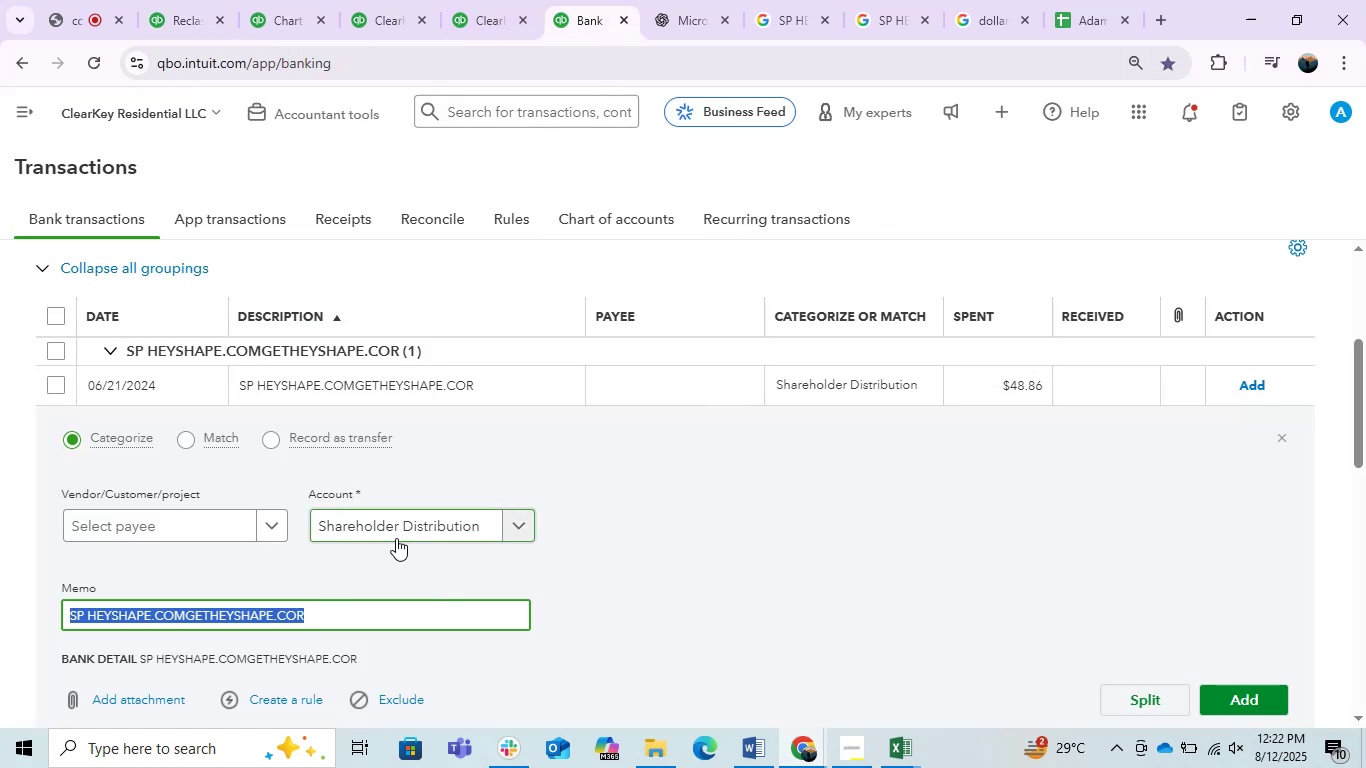 
left_click([185, 525])
 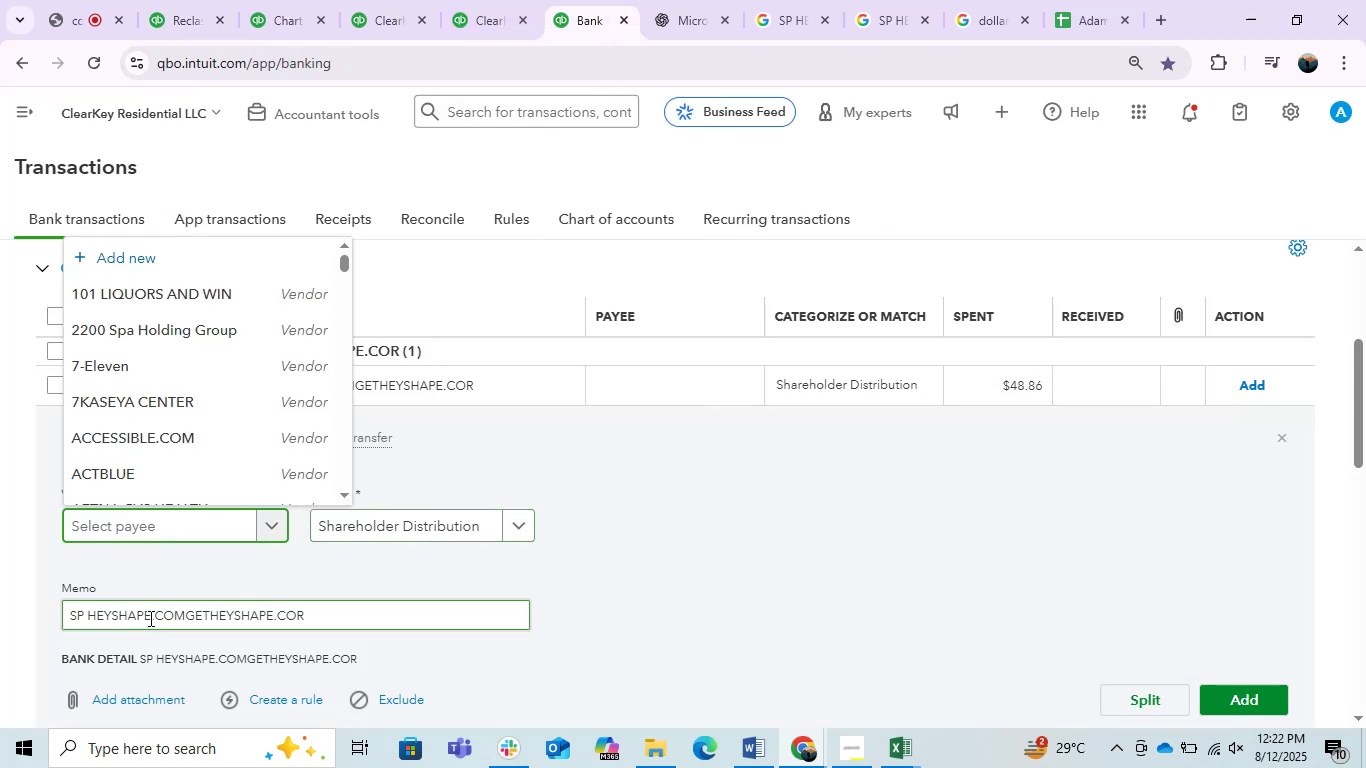 
left_click_drag(start_coordinate=[151, 618], to_coordinate=[91, 628])
 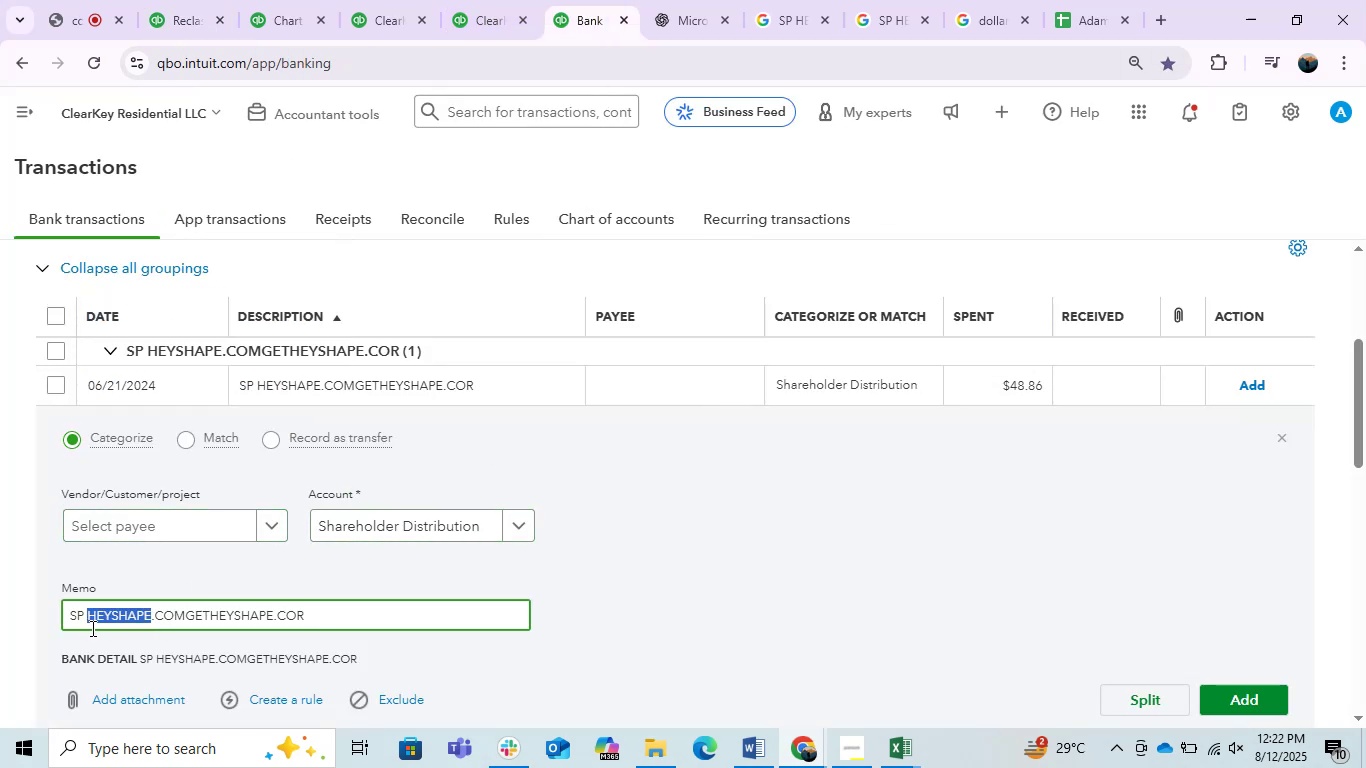 
key(Control+C)
 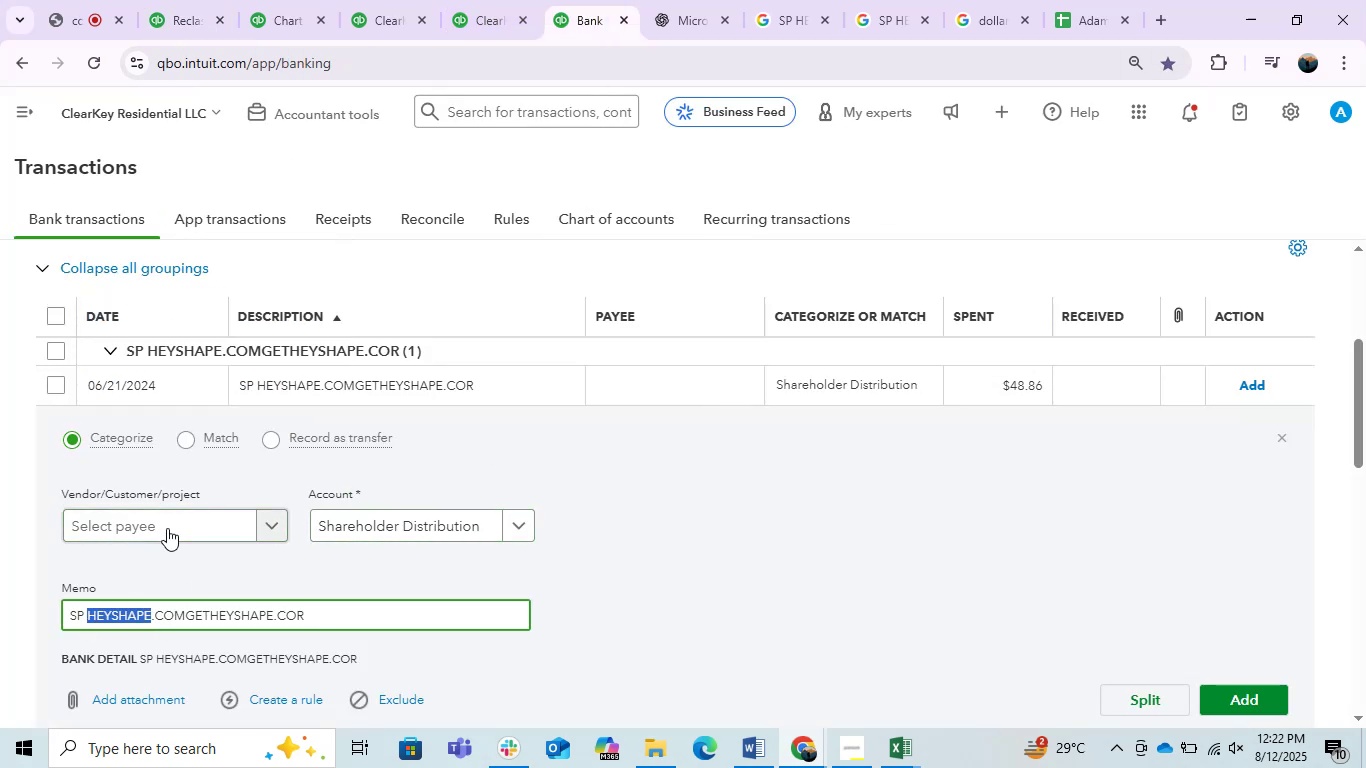 
left_click([167, 528])
 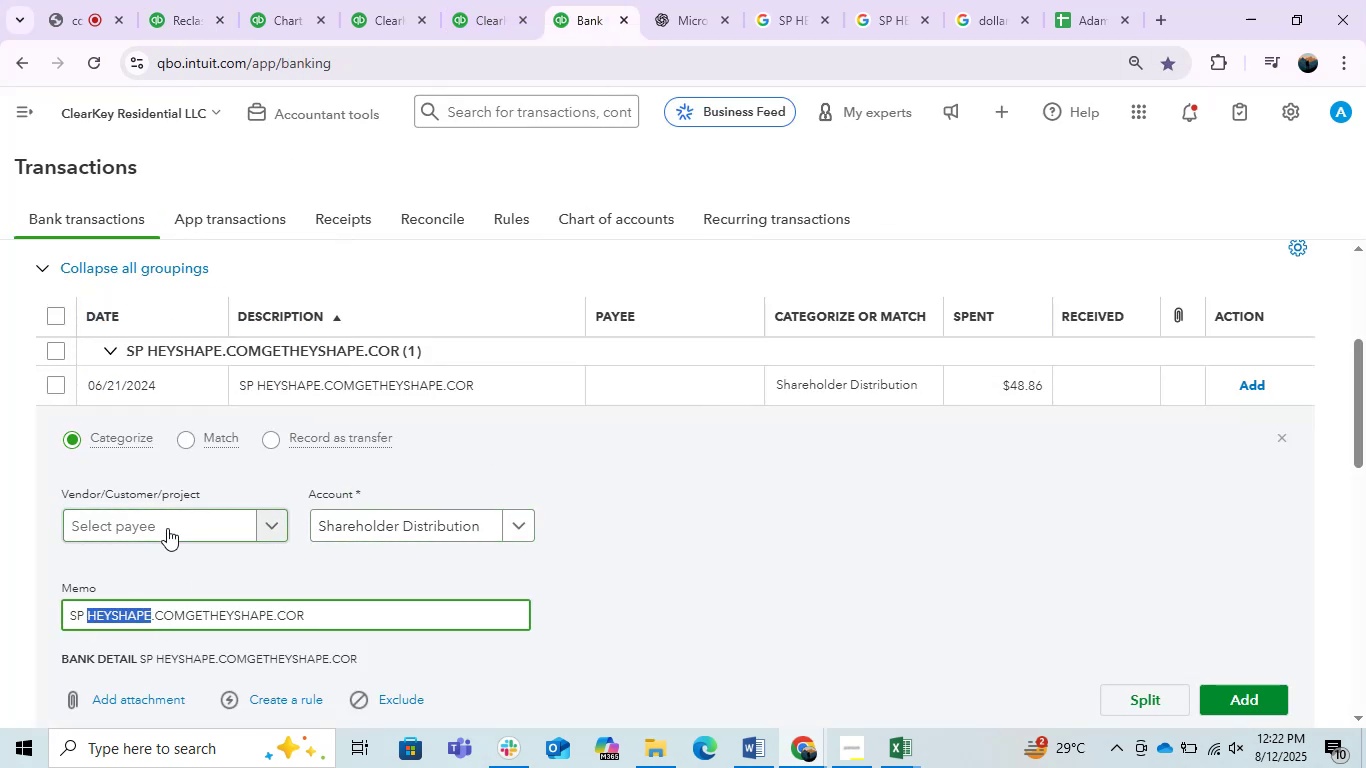 
key(Control+V)
 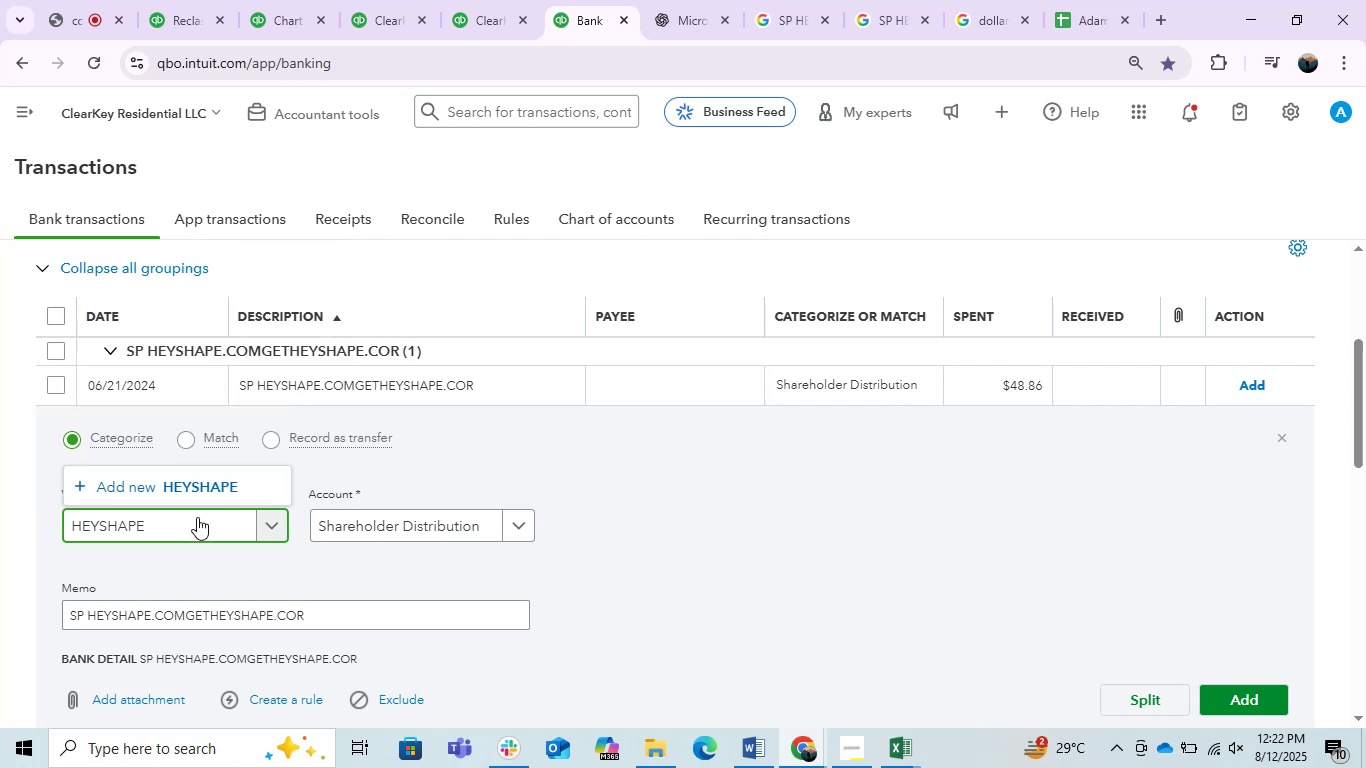 
left_click([225, 486])
 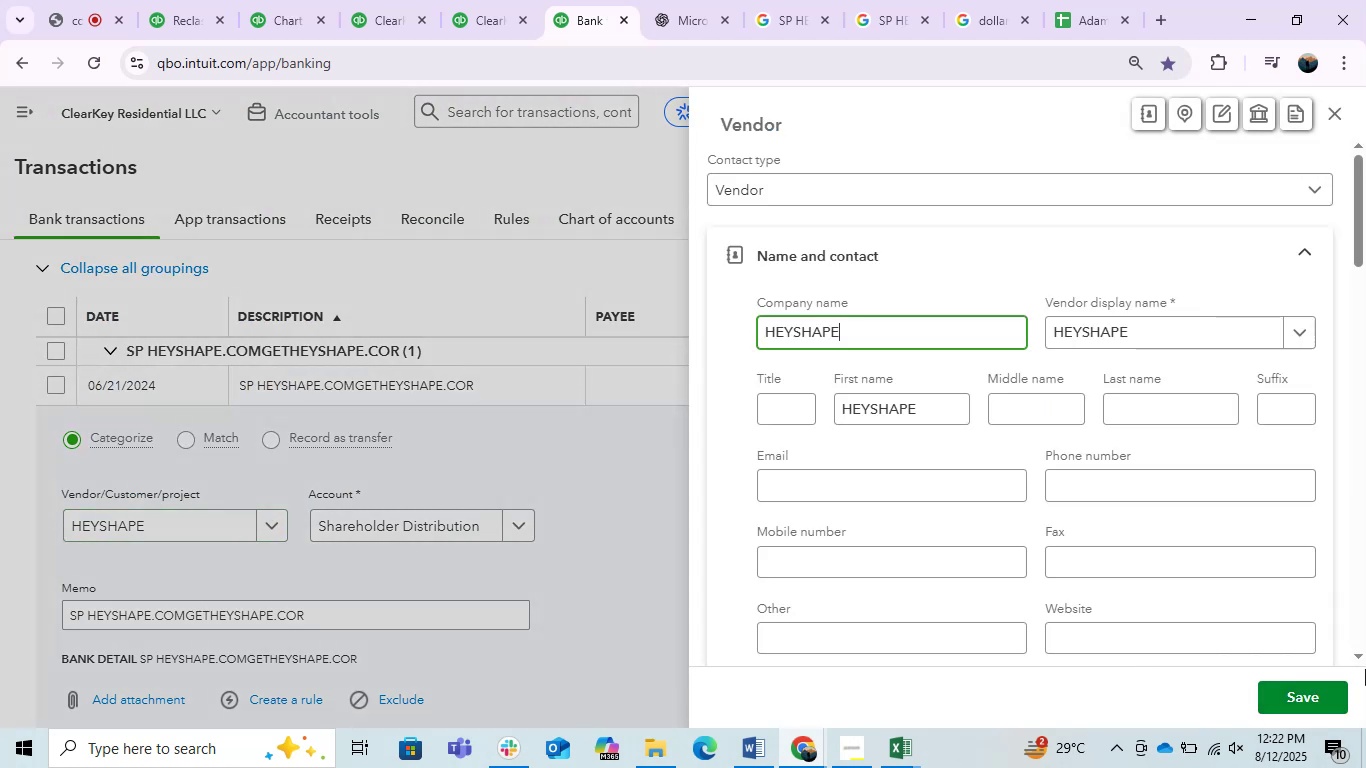 
left_click([1297, 692])
 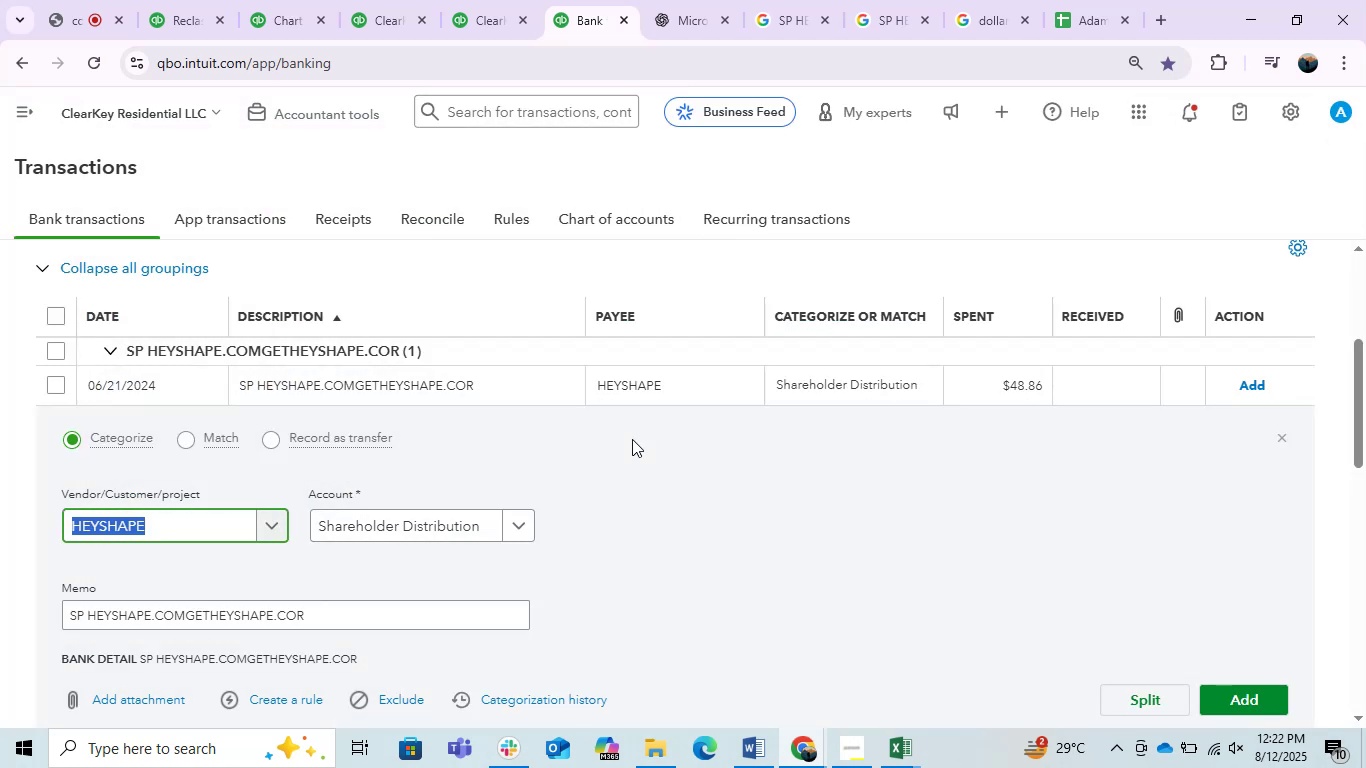 
wait(6.11)
 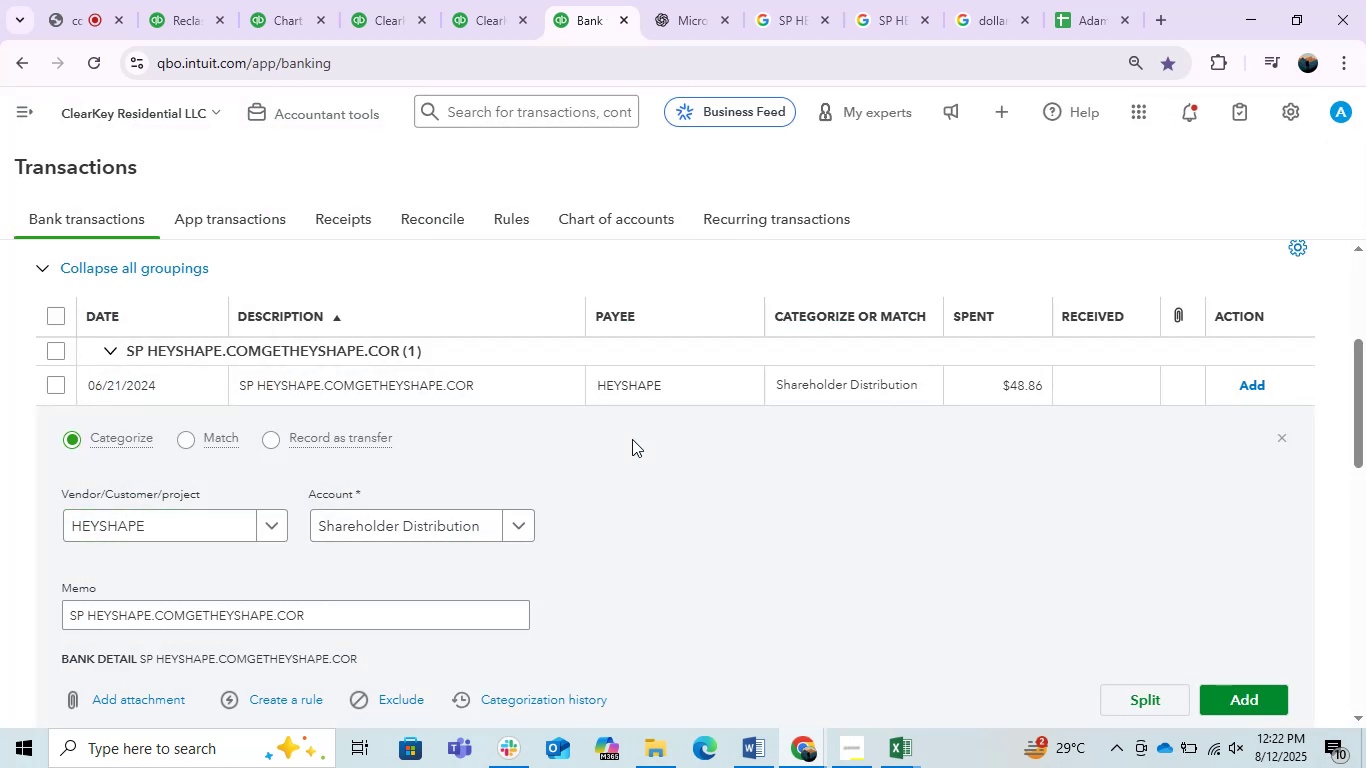 
left_click([1256, 391])
 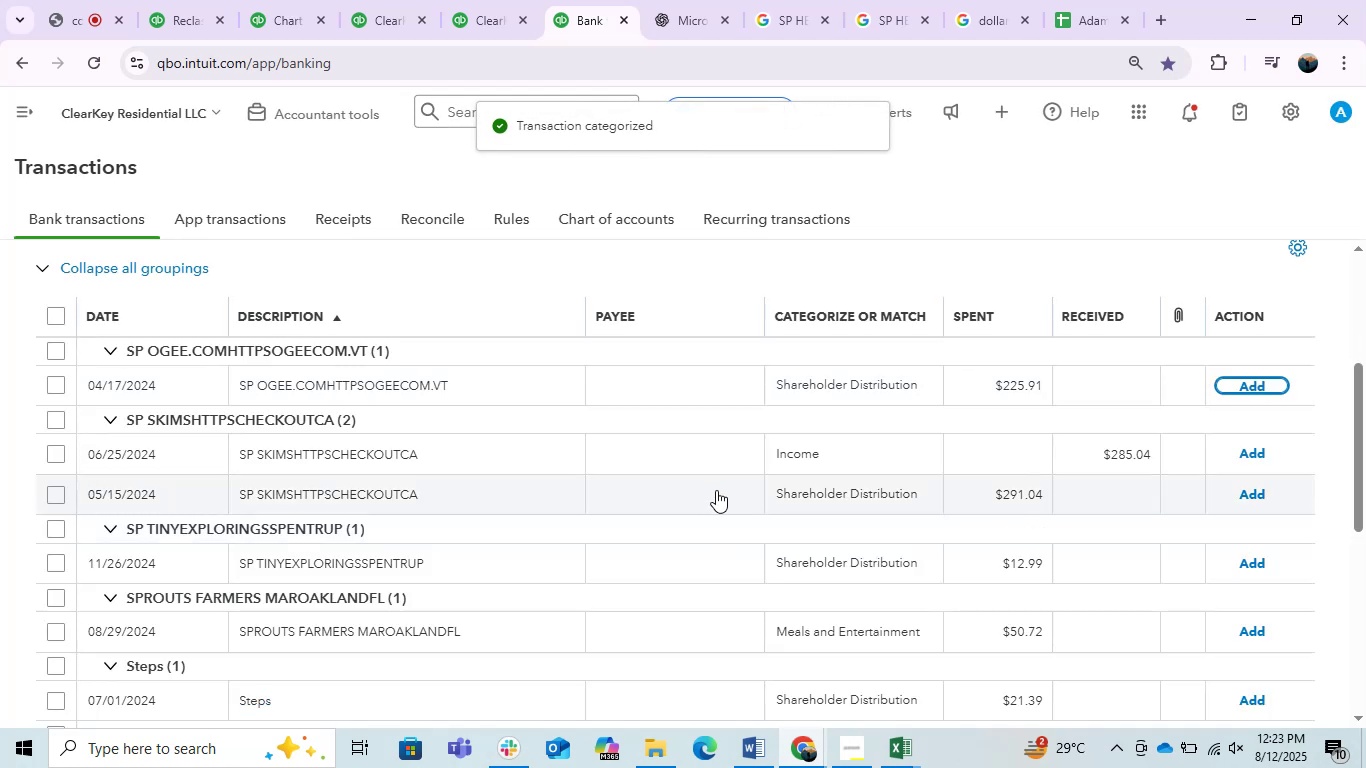 
left_click([413, 384])
 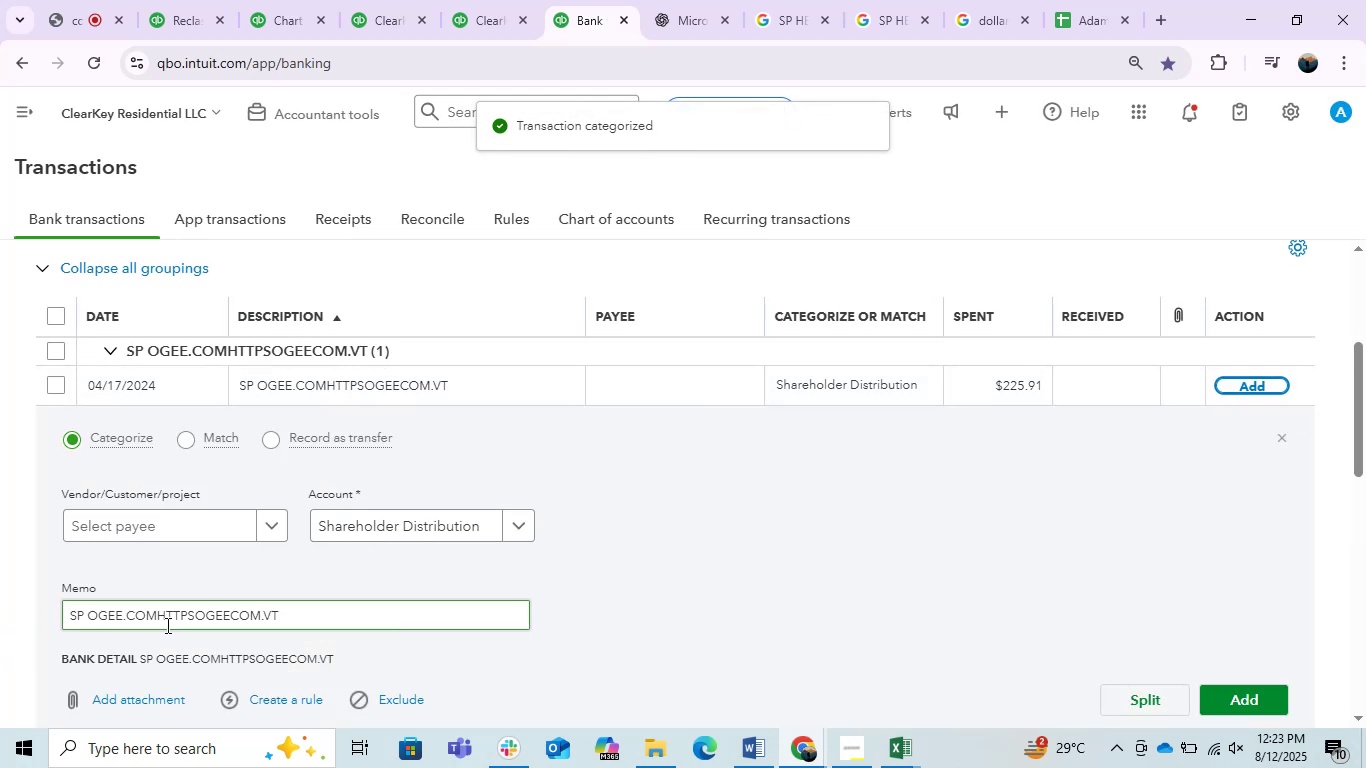 
left_click_drag(start_coordinate=[156, 620], to_coordinate=[86, 611])
 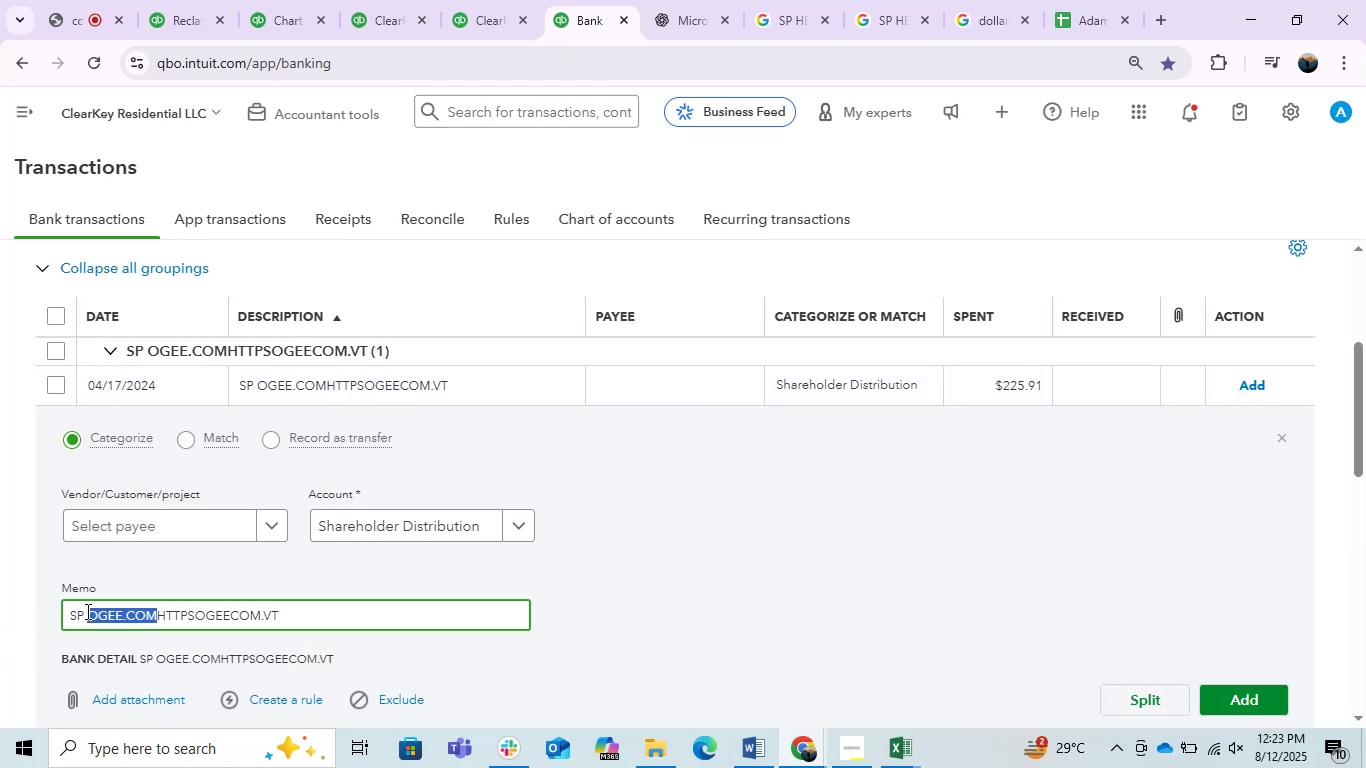 
key(Control+C)
 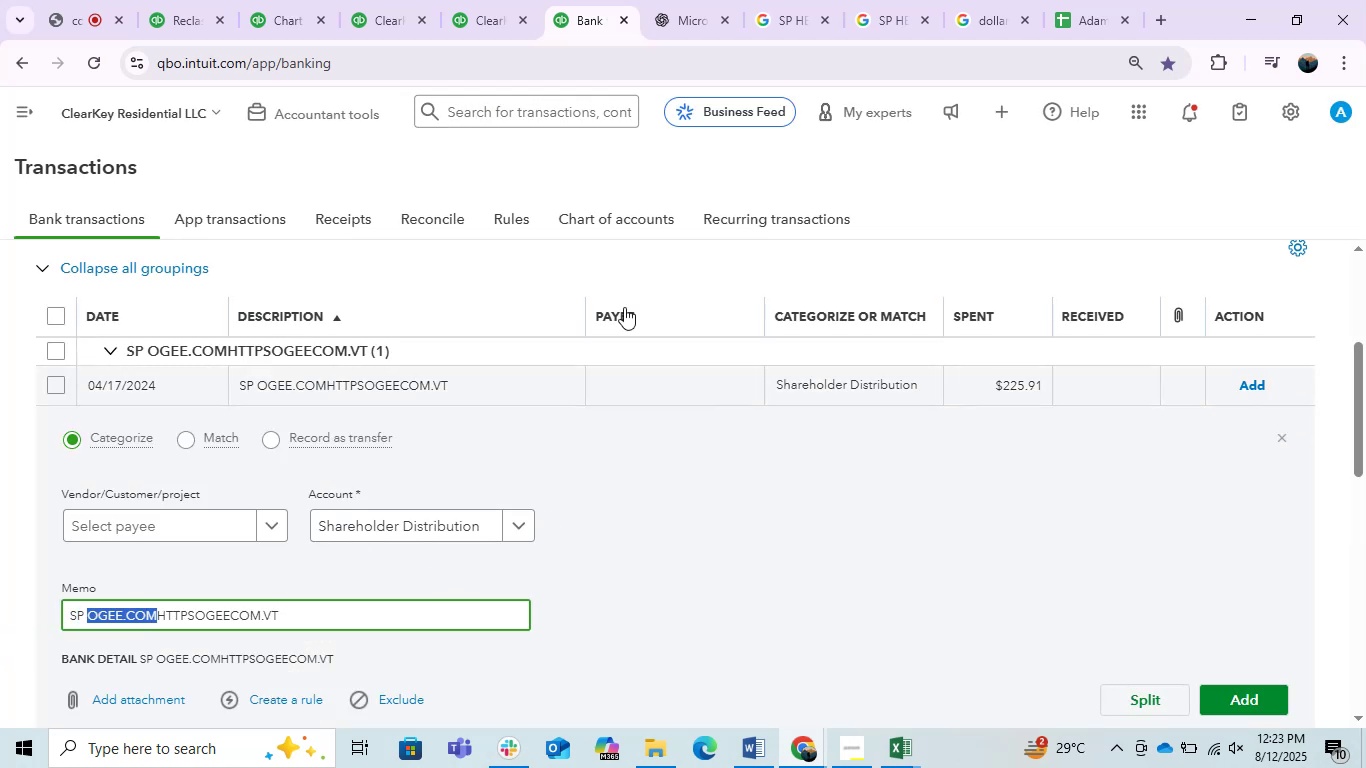 
key(Control+C)
 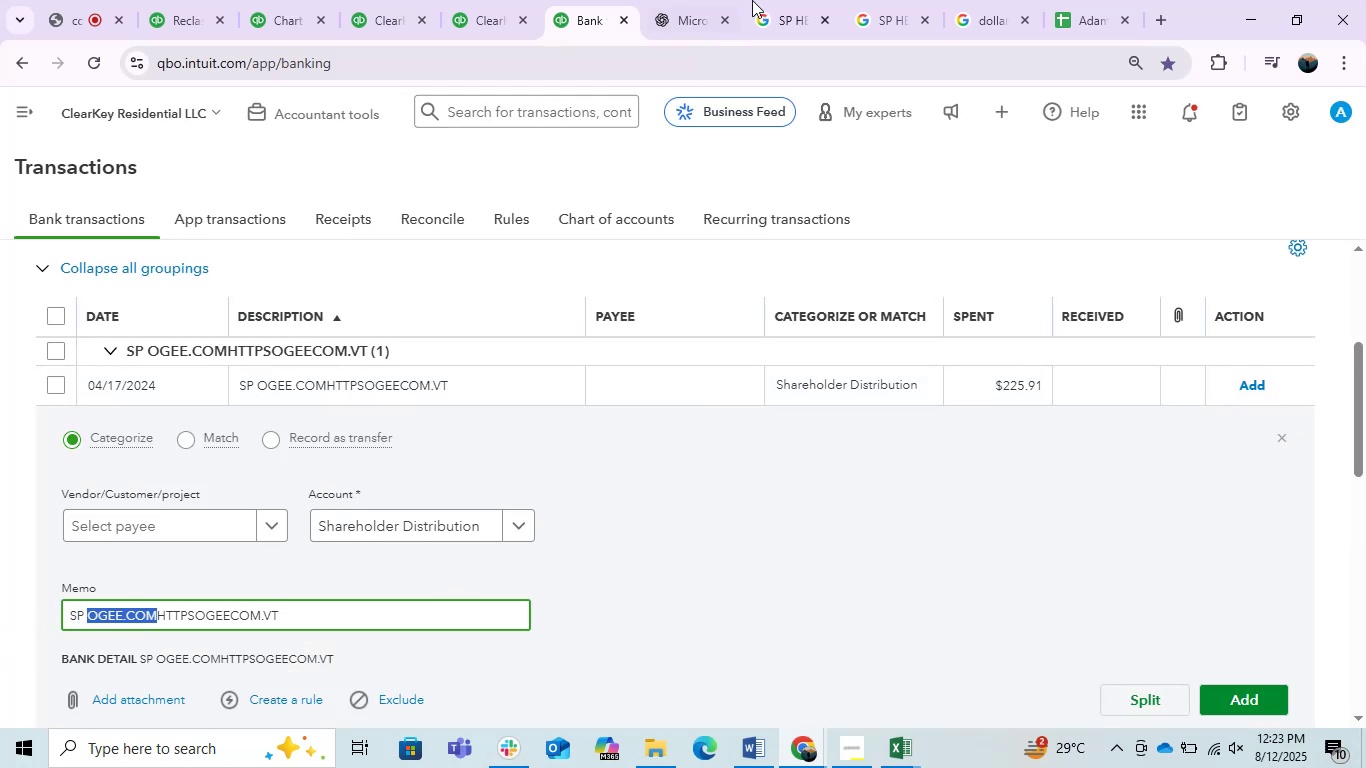 
key(Control+C)
 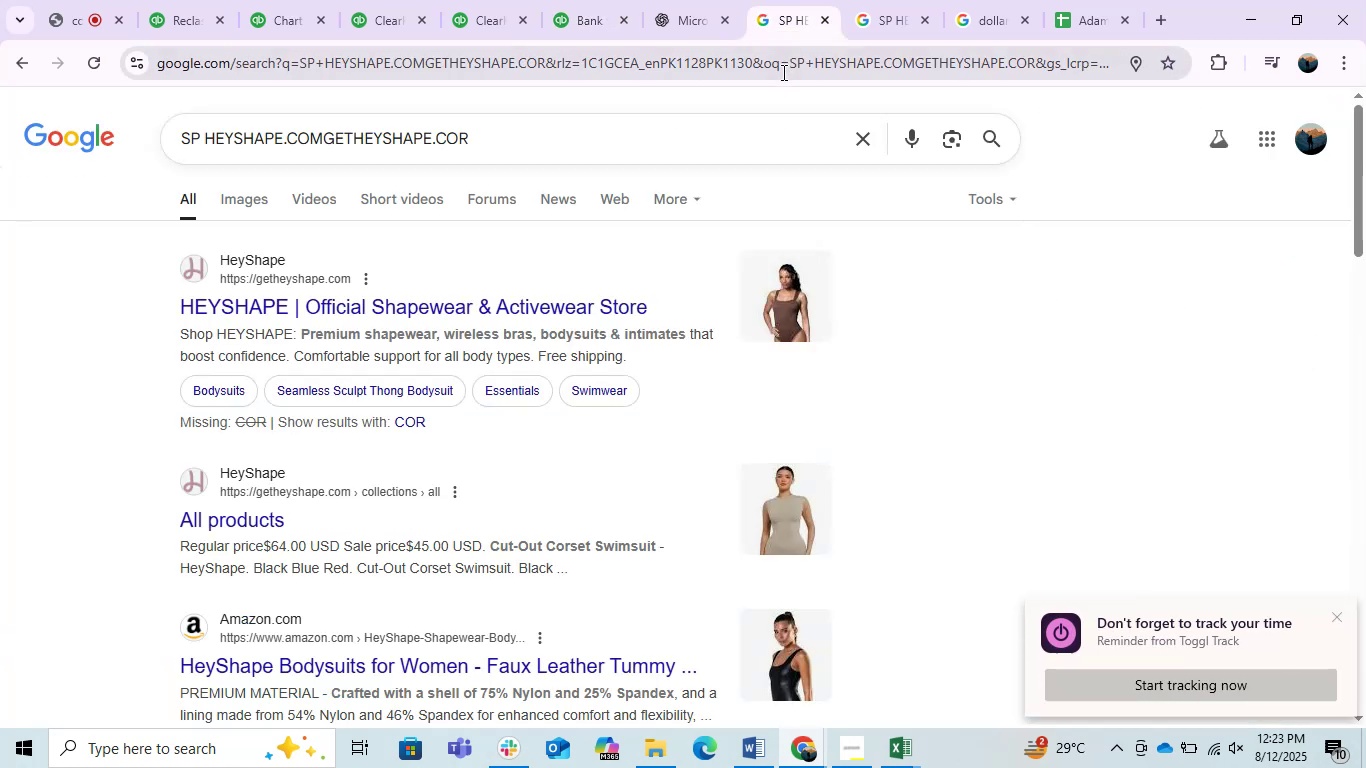 
key(Control+ControlLeft)
 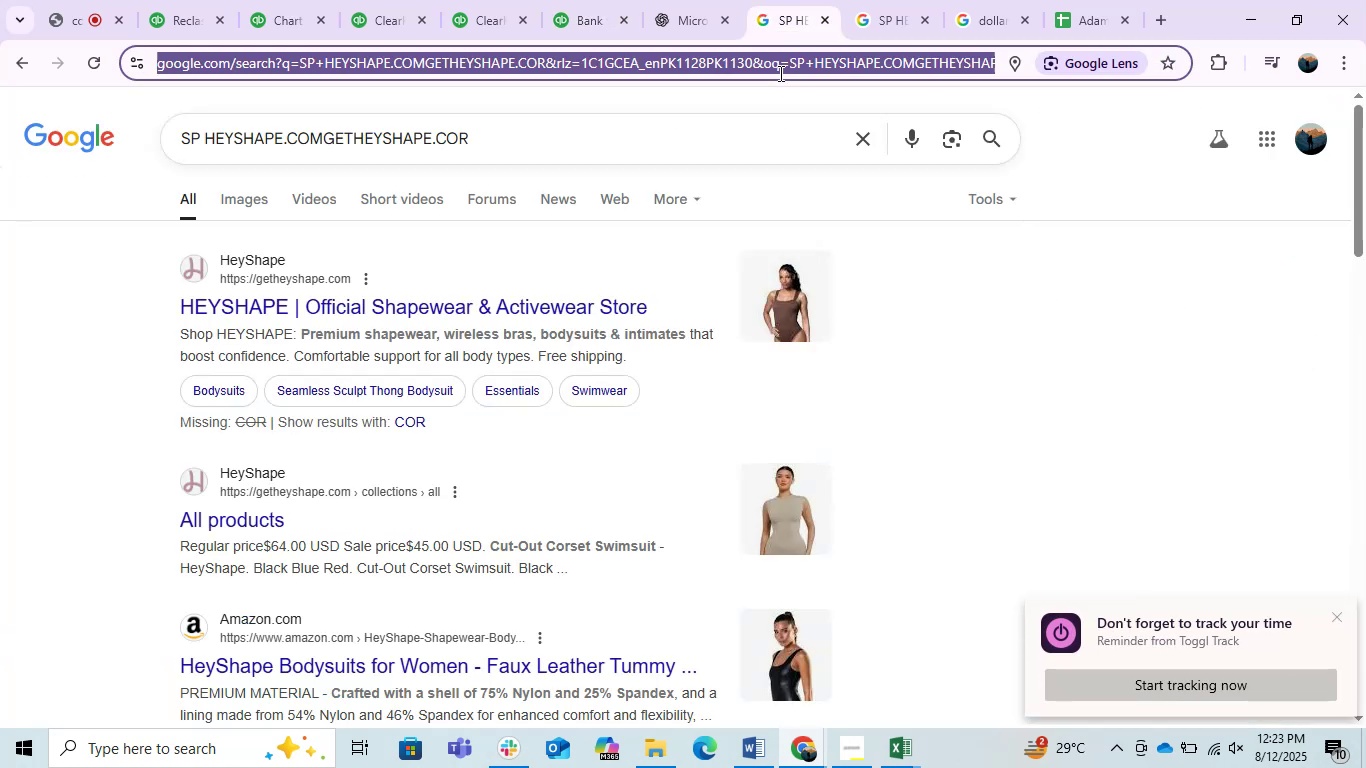 
double_click([779, 73])
 